 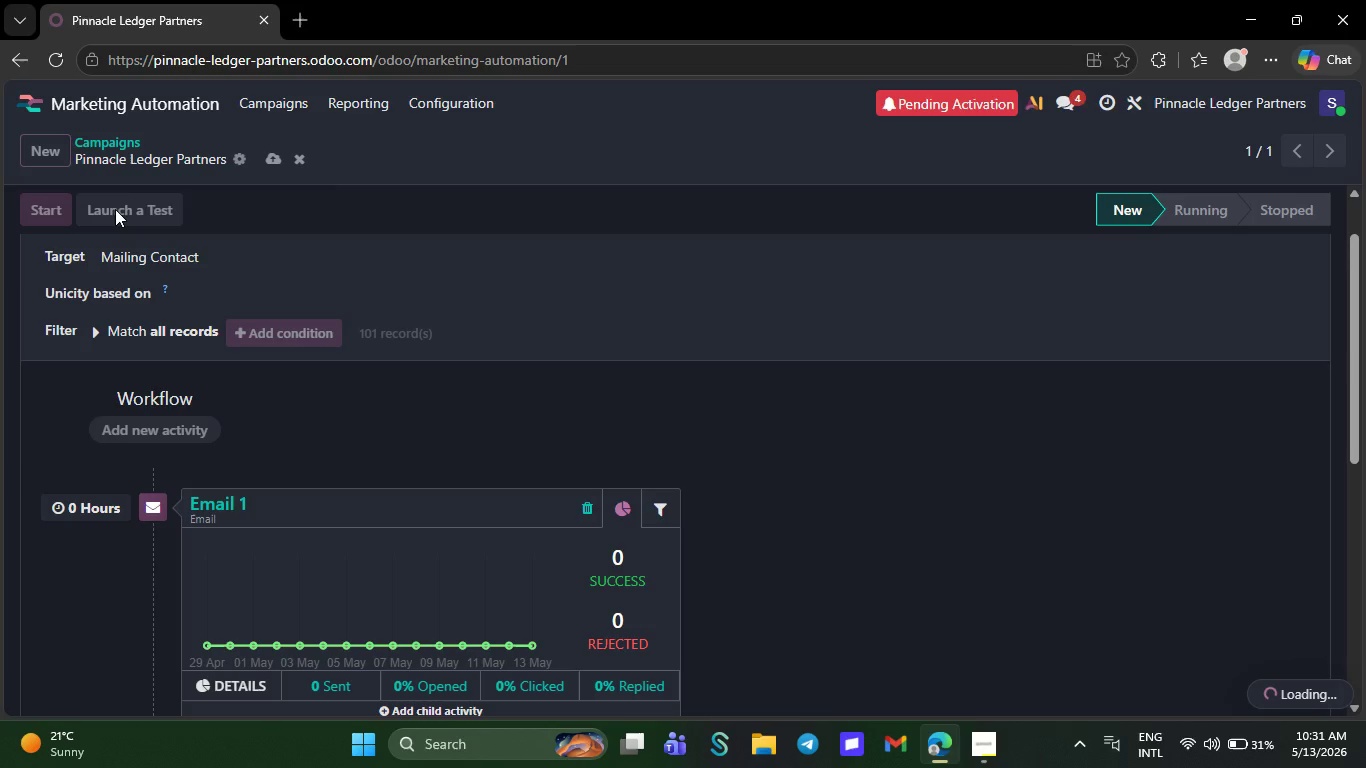 
left_click([132, 209])
 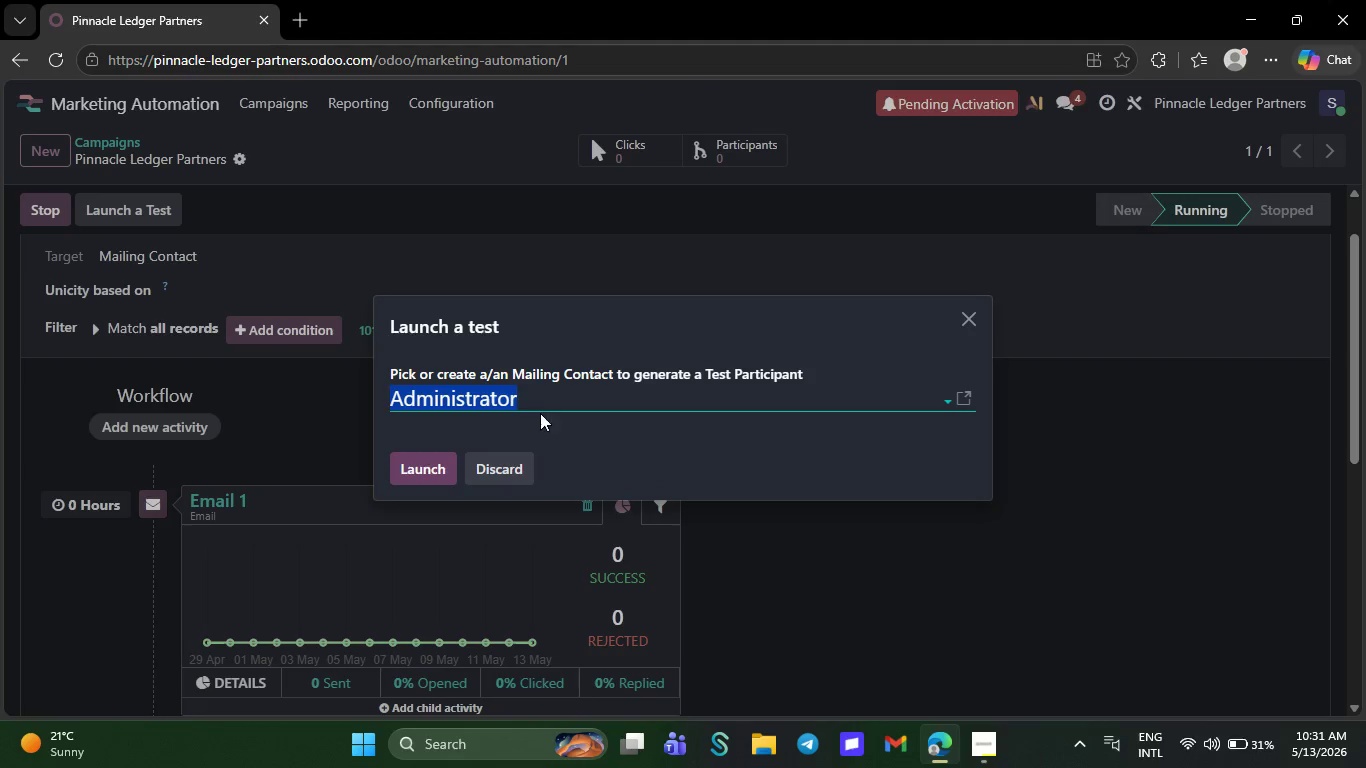 
left_click([679, 402])
 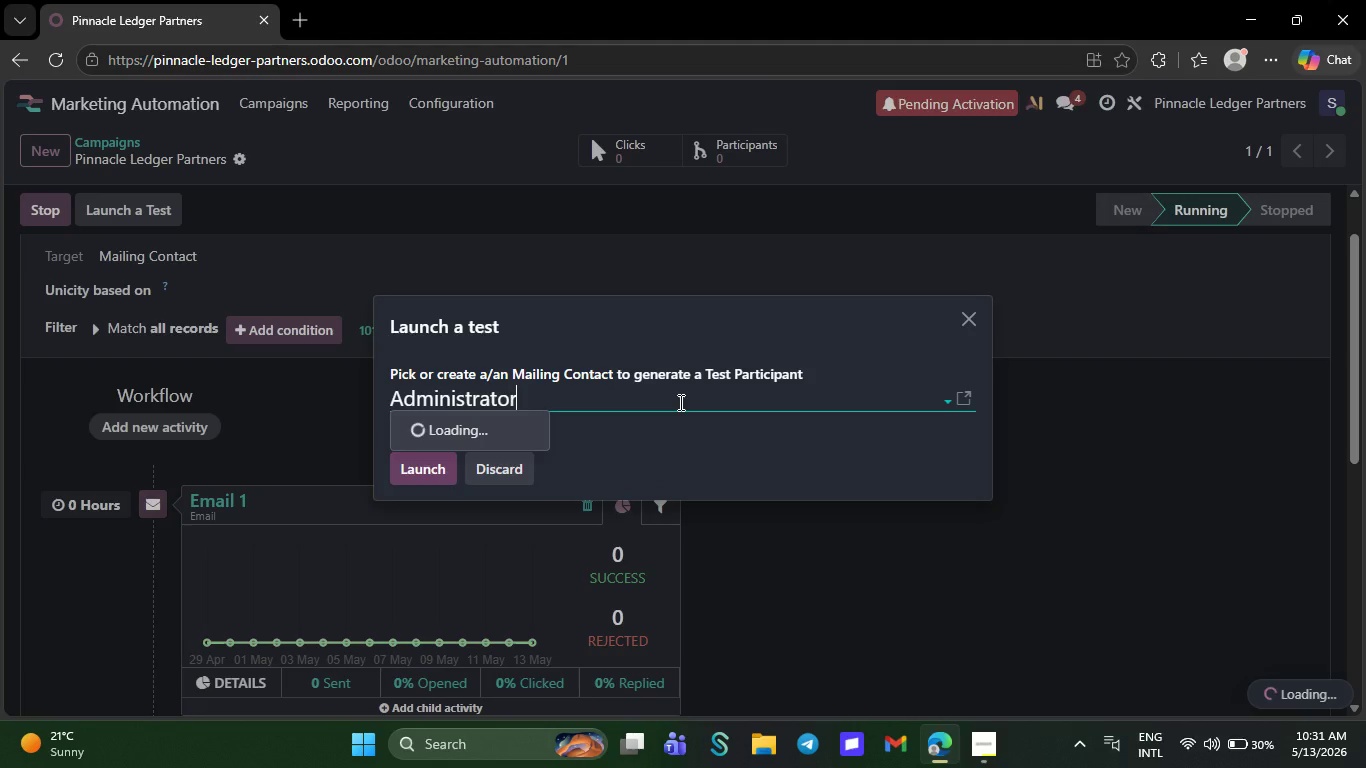 
mouse_move([654, 506])
 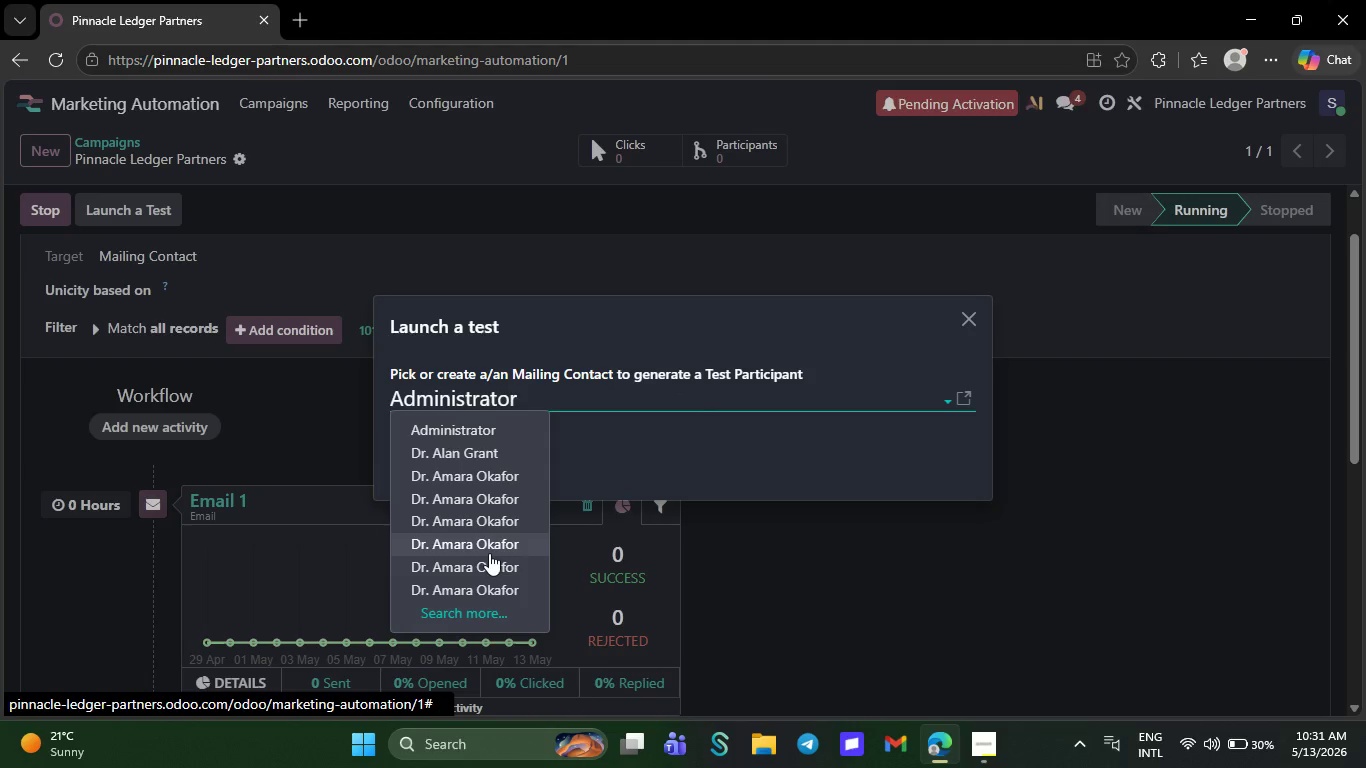 
left_click([489, 553])
 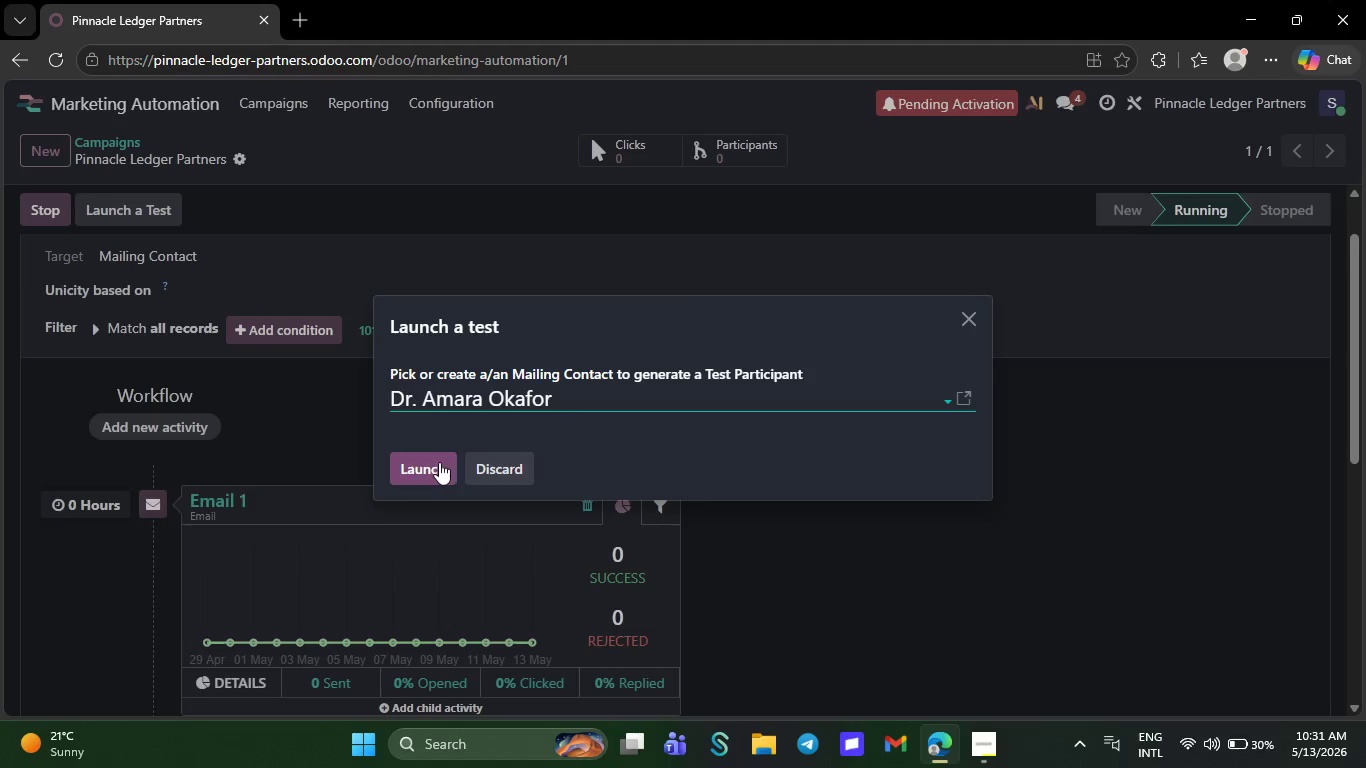 
left_click([439, 462])
 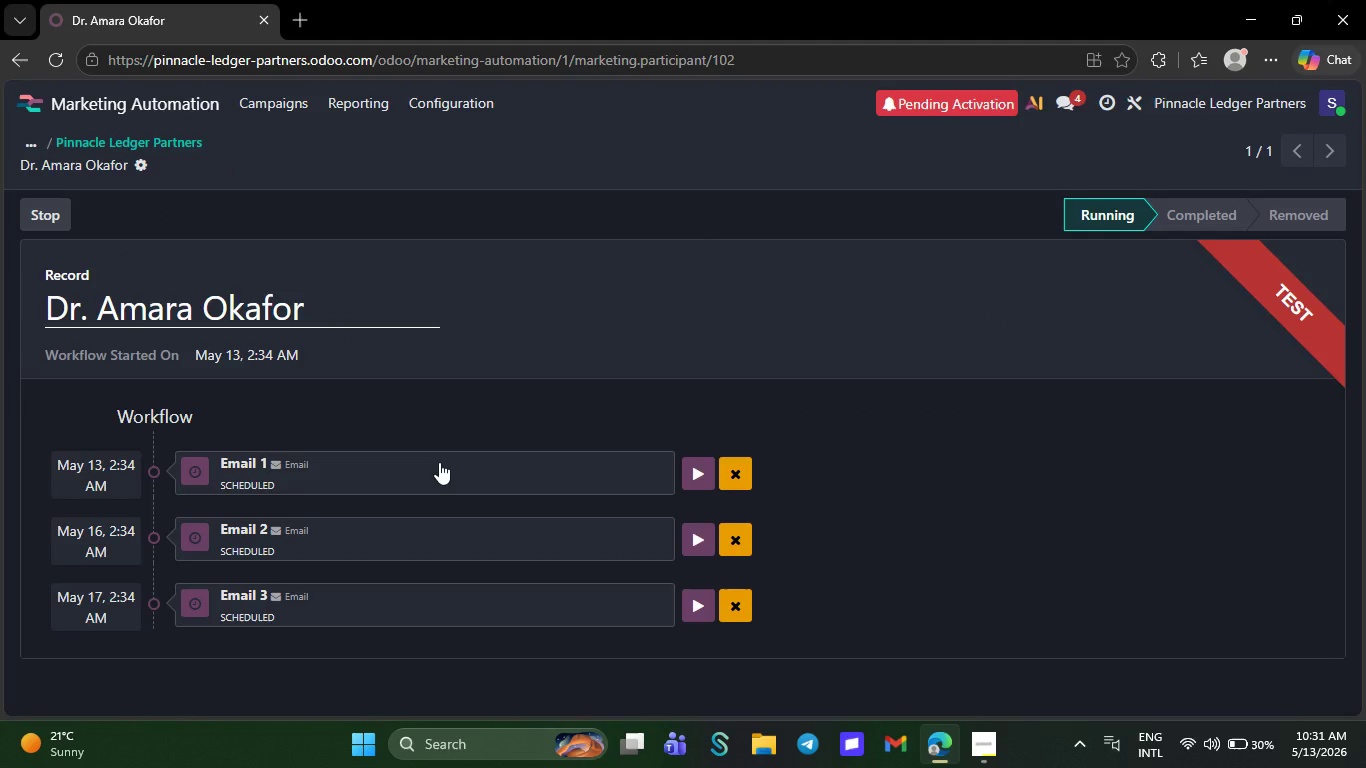 
wait(10.84)
 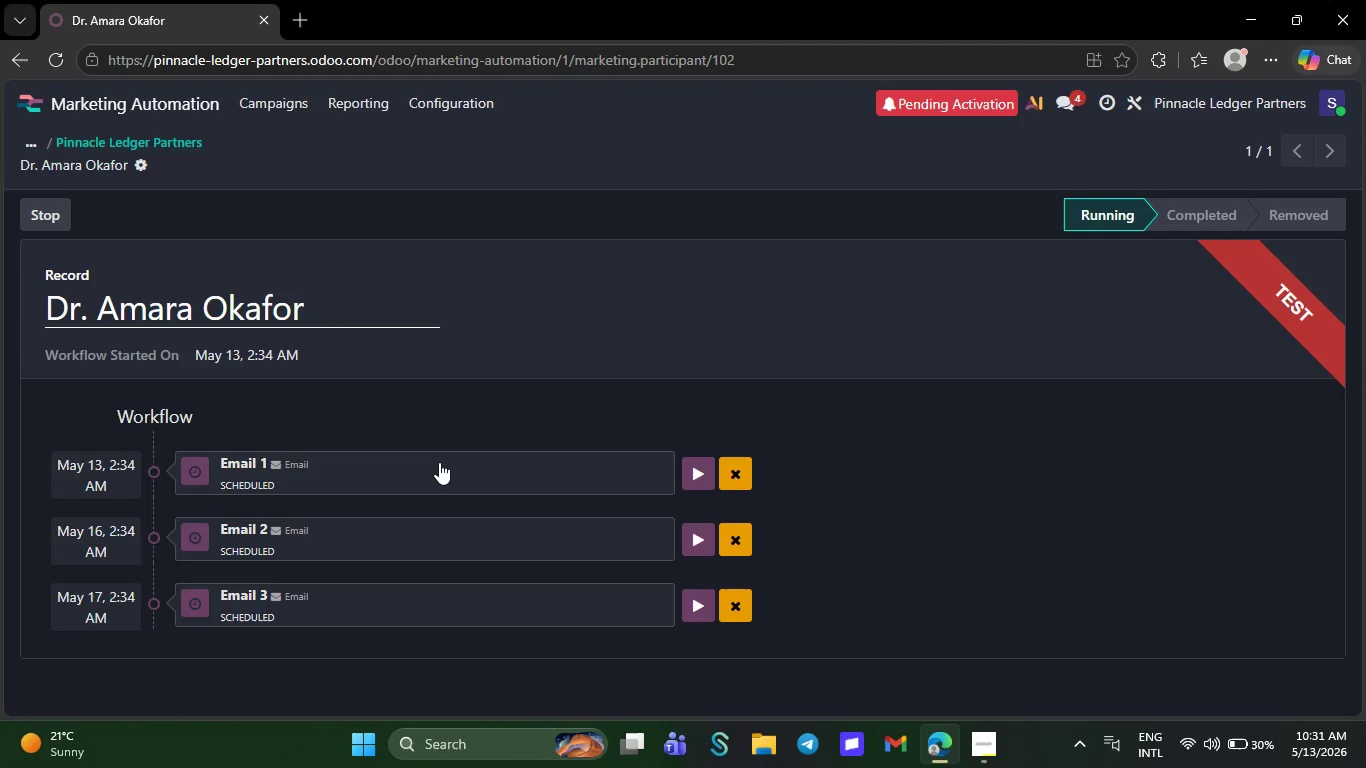 
left_click([189, 98])
 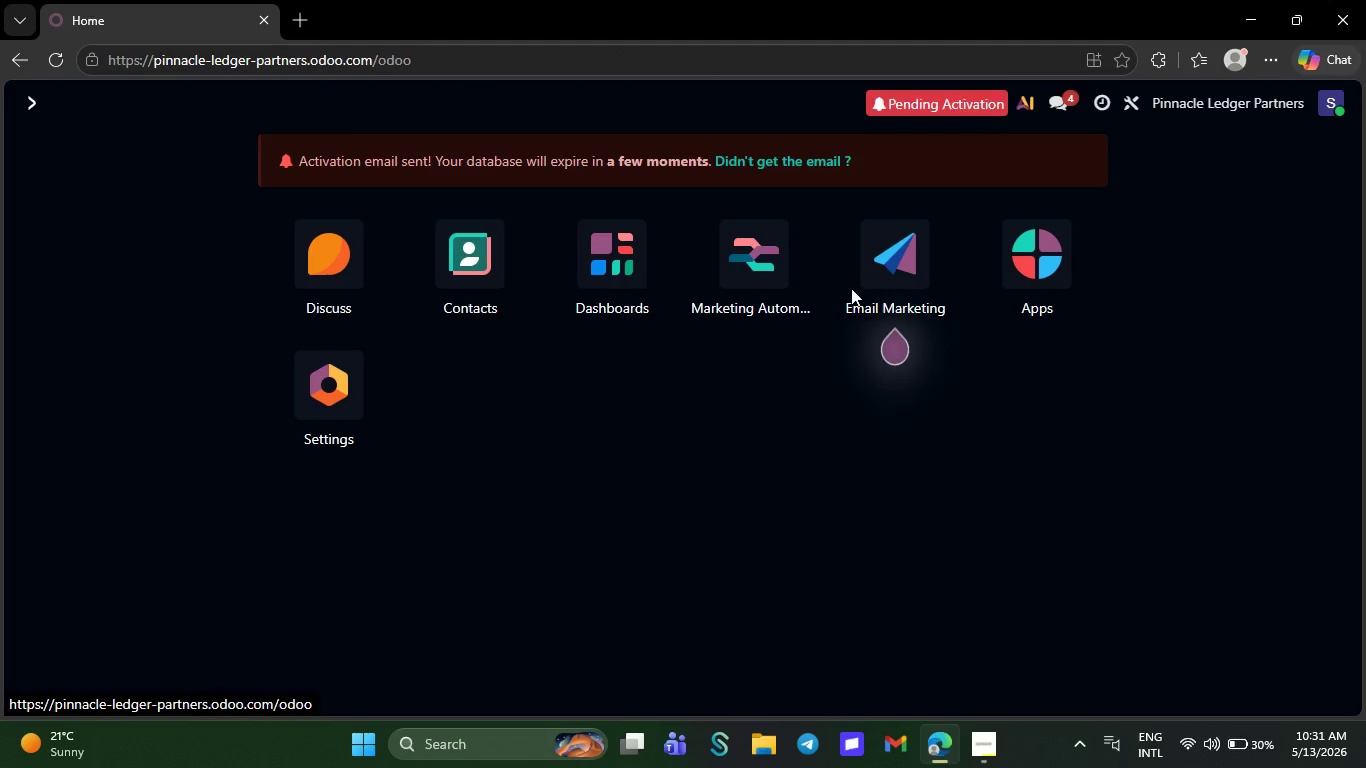 
left_click([752, 257])
 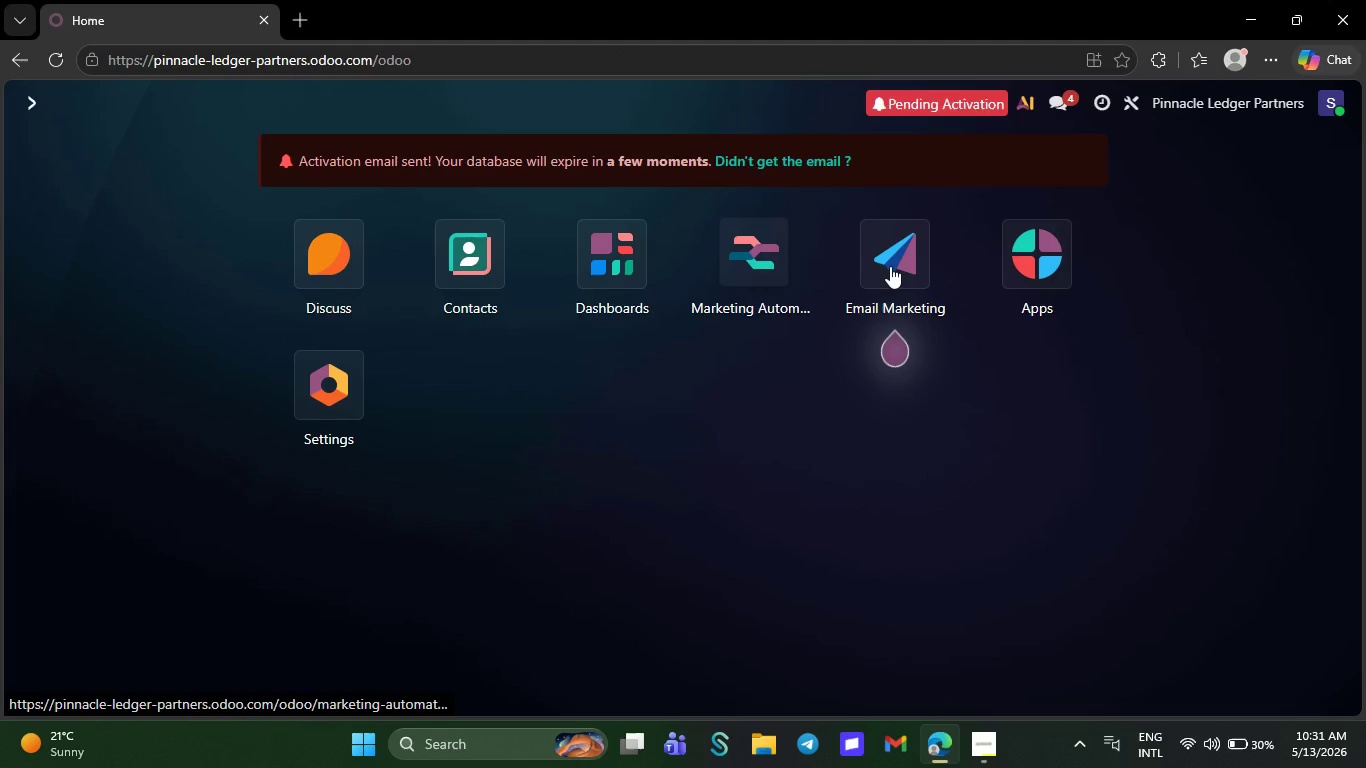 
left_click([890, 266])
 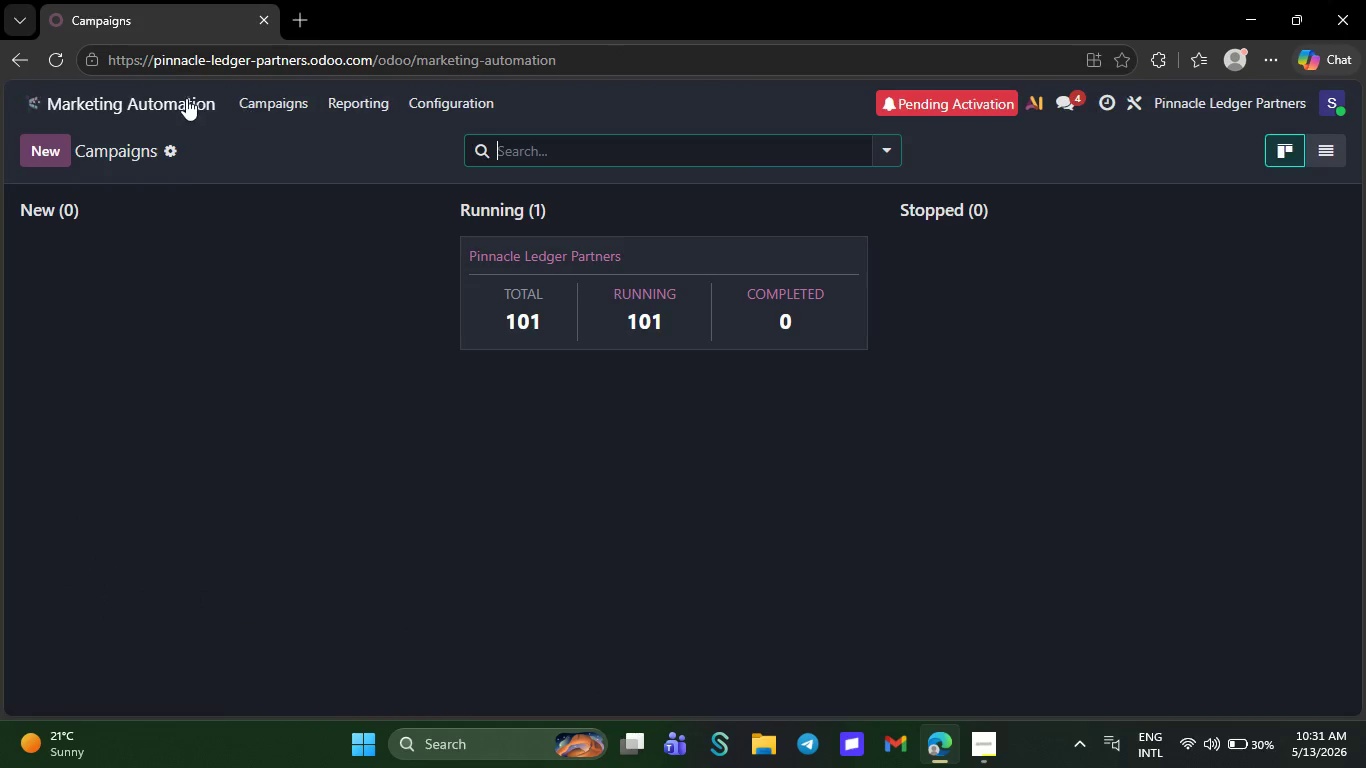 
left_click([179, 98])
 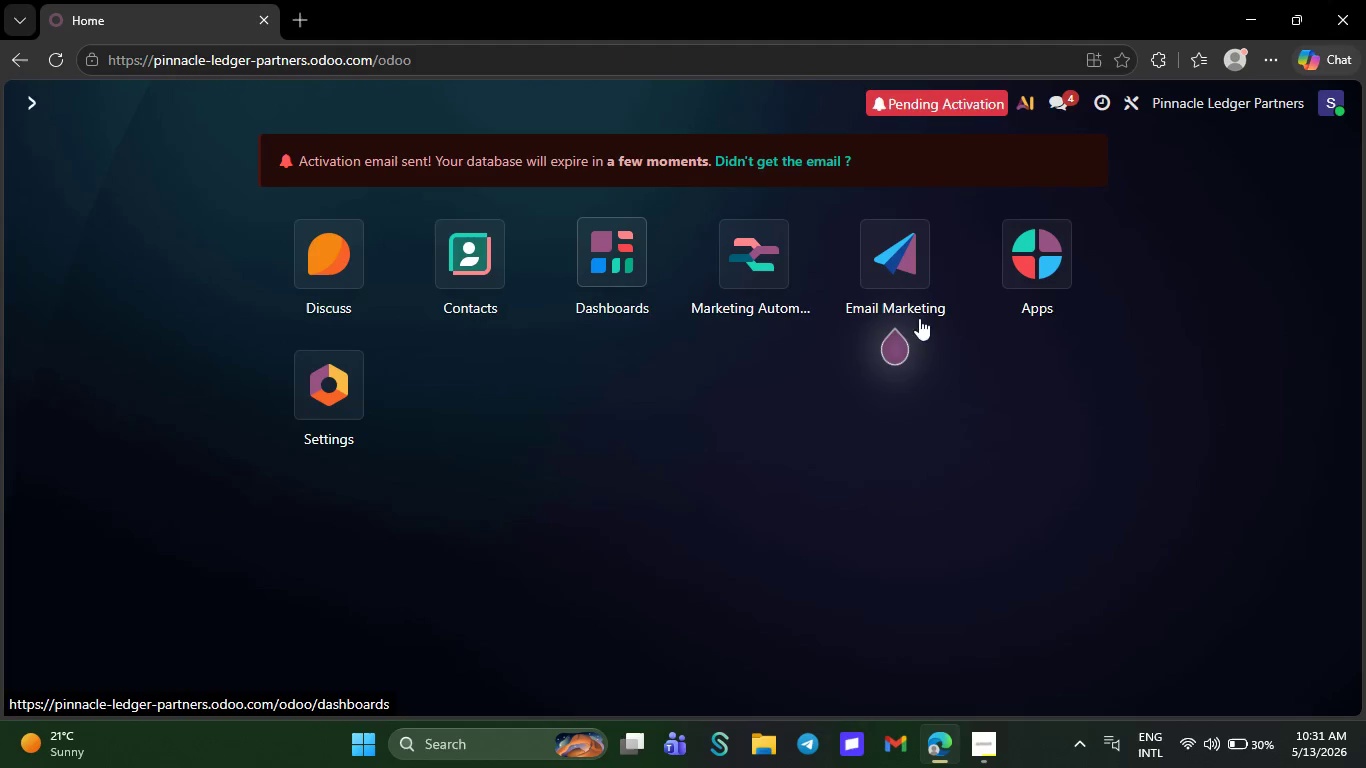 
left_click([896, 271])
 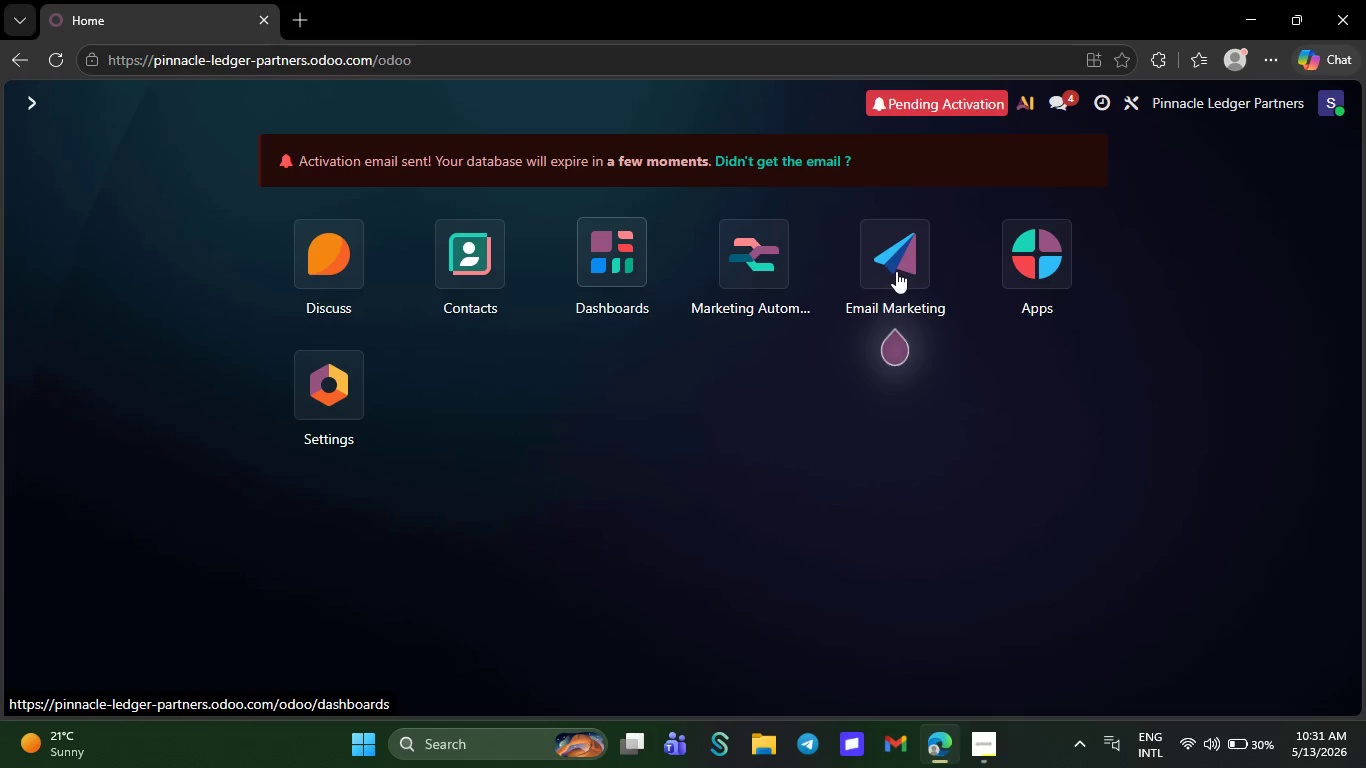 
mouse_move([866, 271])
 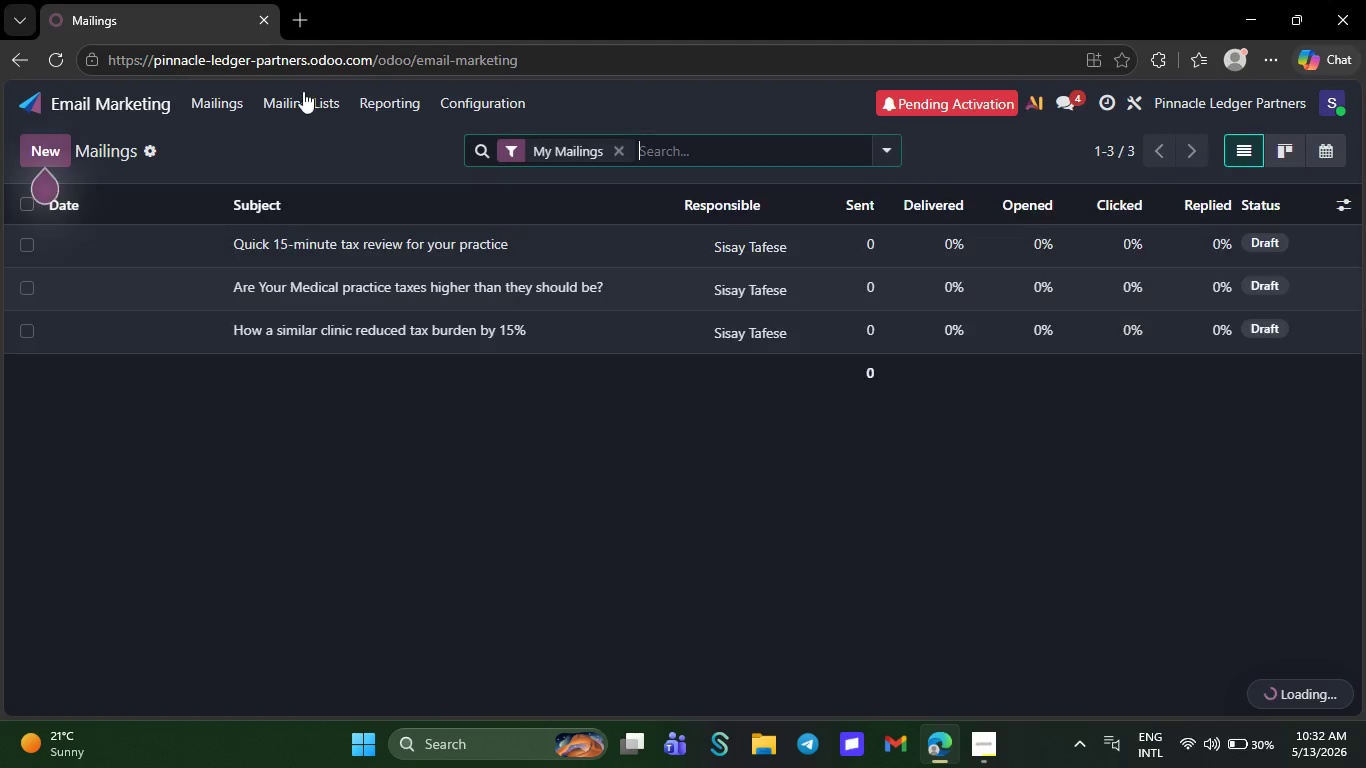 
left_click([303, 91])
 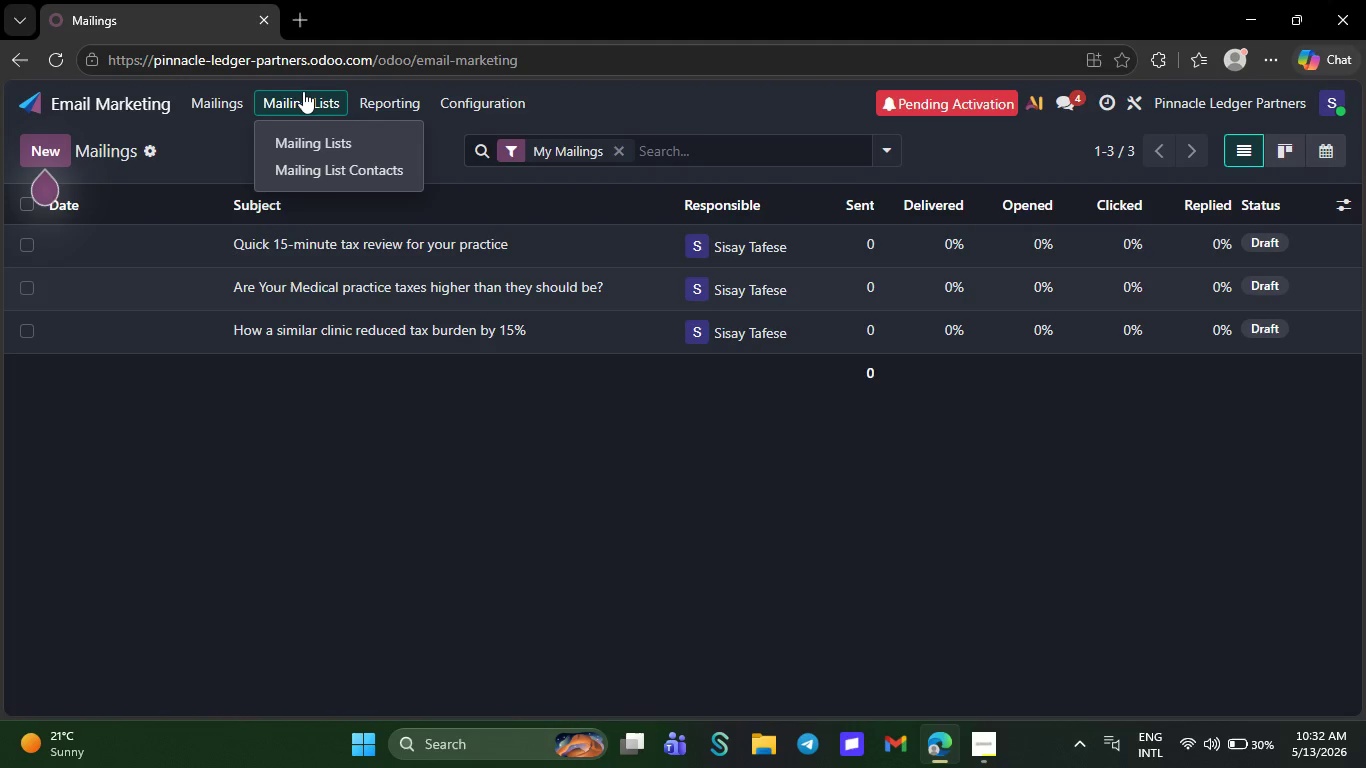 
left_click([338, 150])
 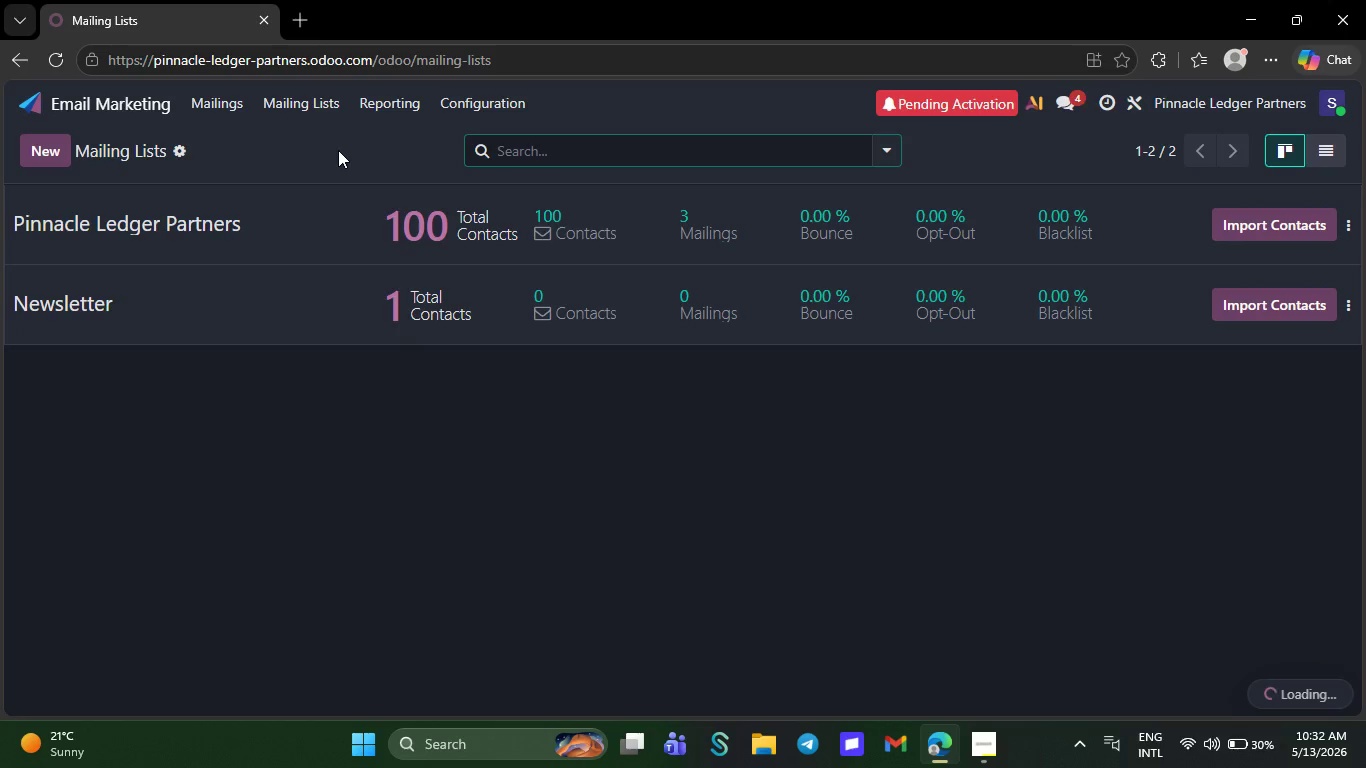 
left_click([305, 248])
 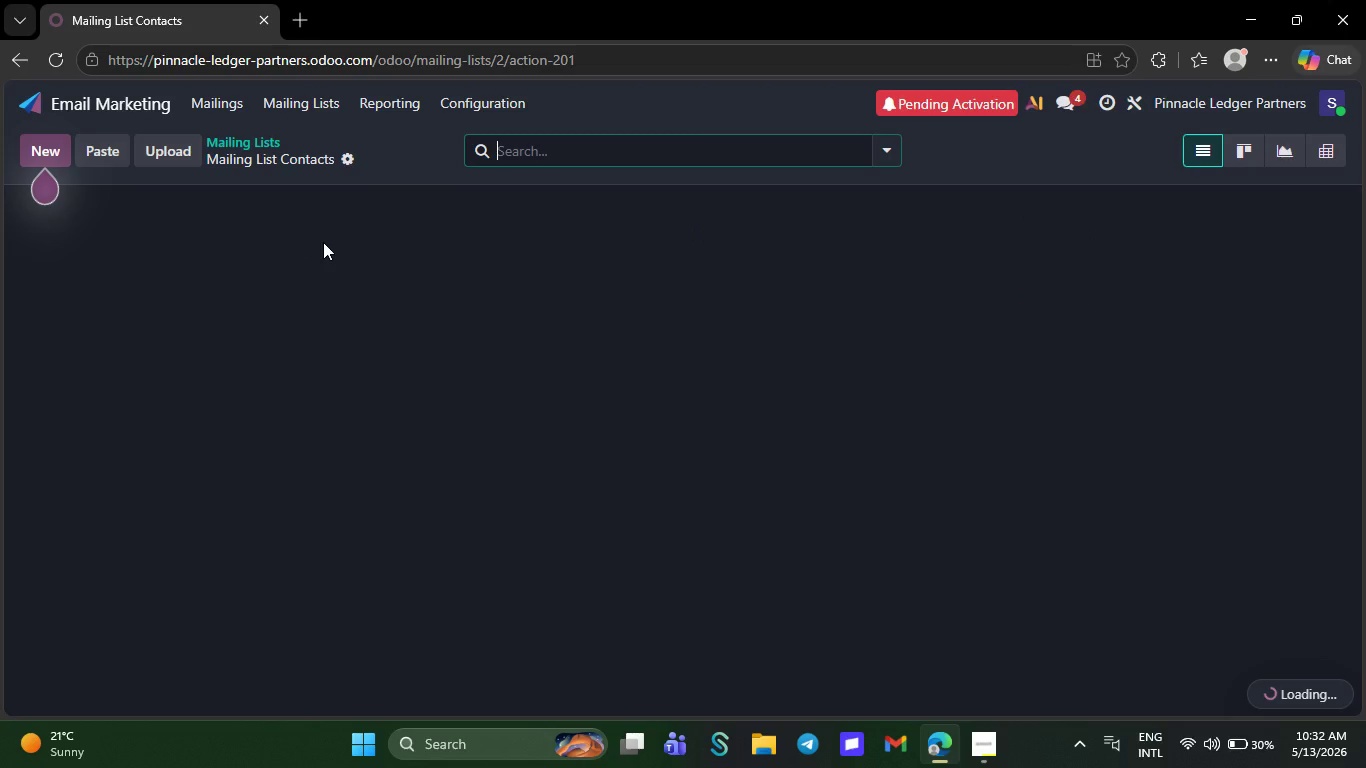 
mouse_move([460, 447])
 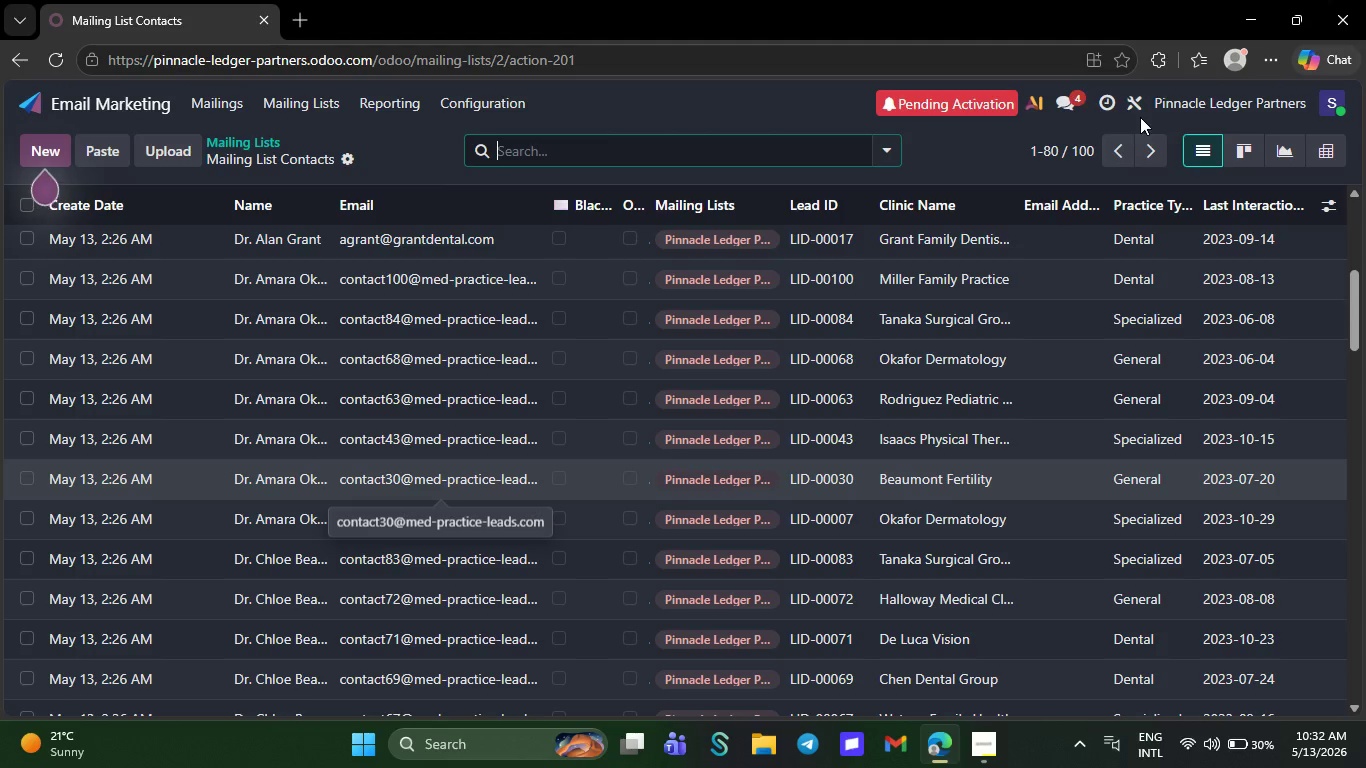 
left_click([1142, 113])
 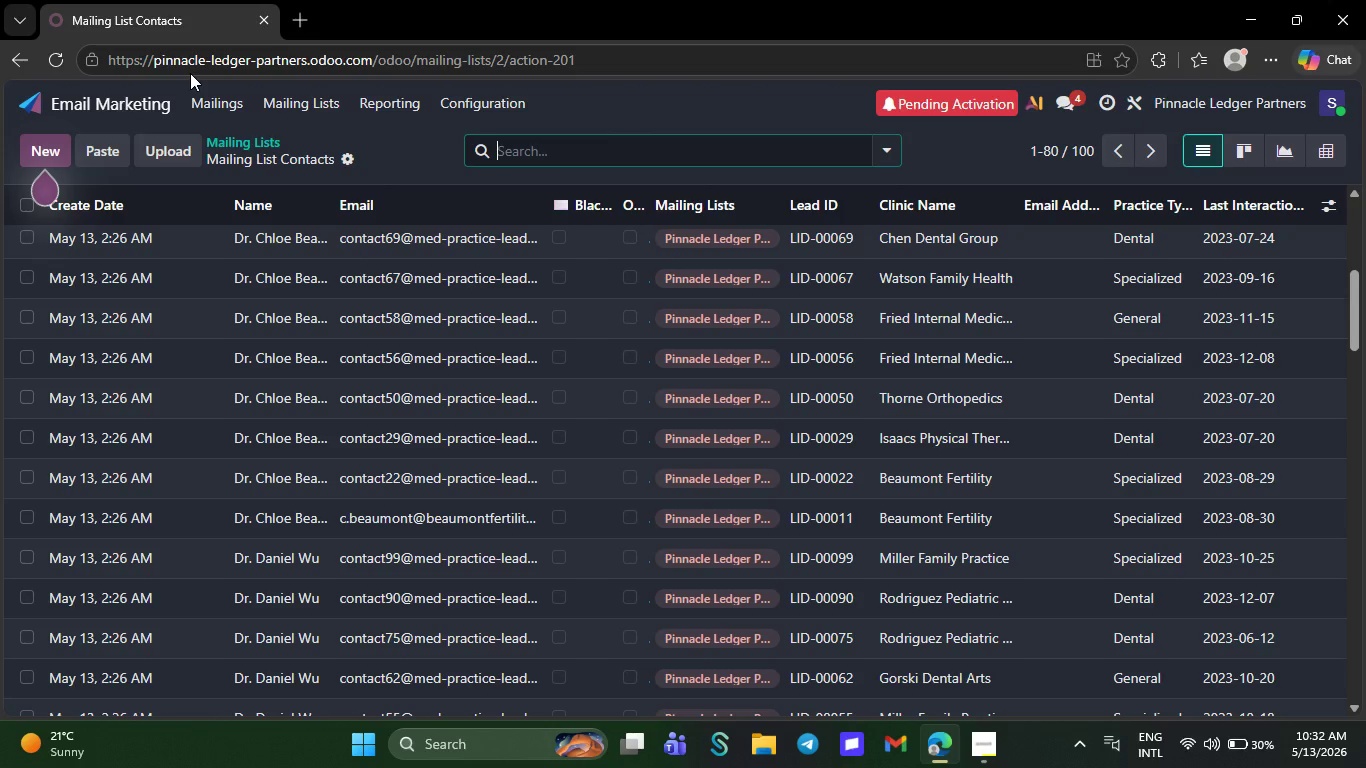 
wait(6.81)
 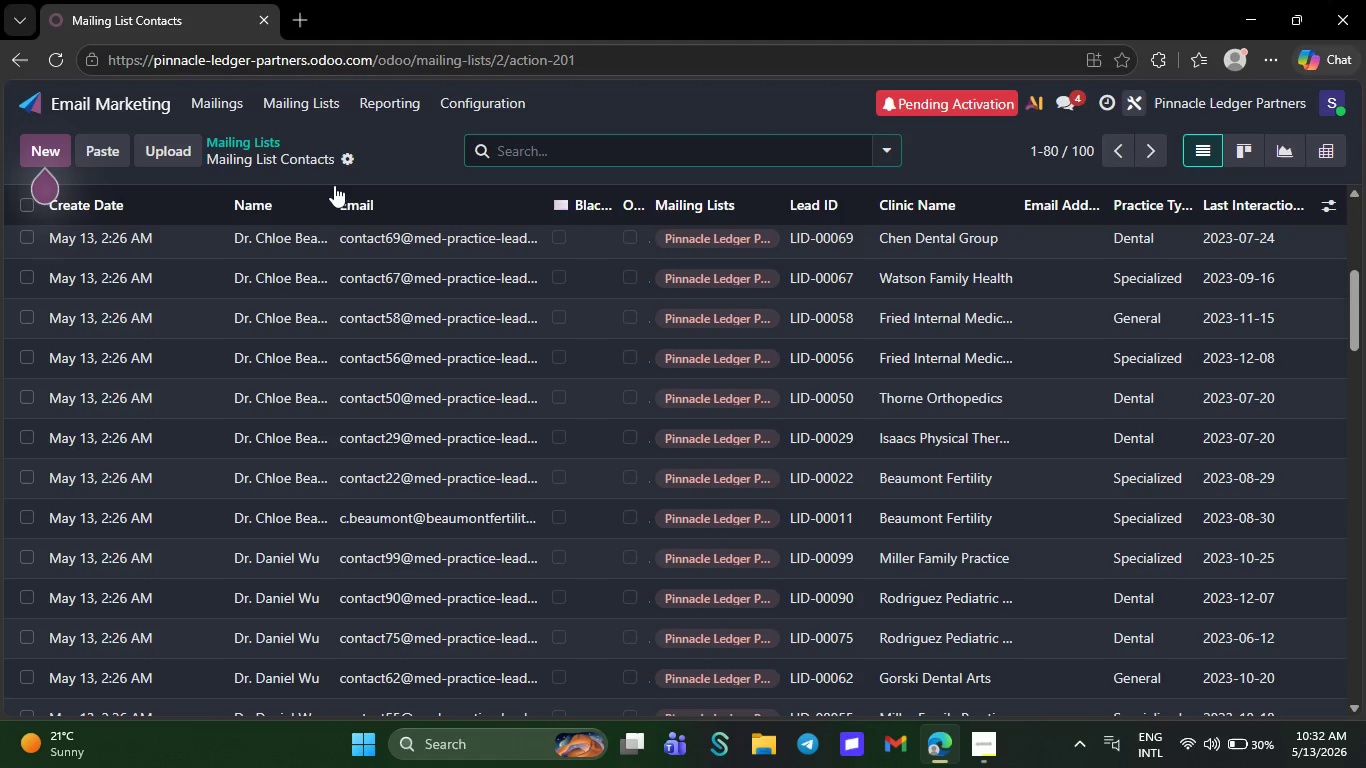 
left_click([221, 107])
 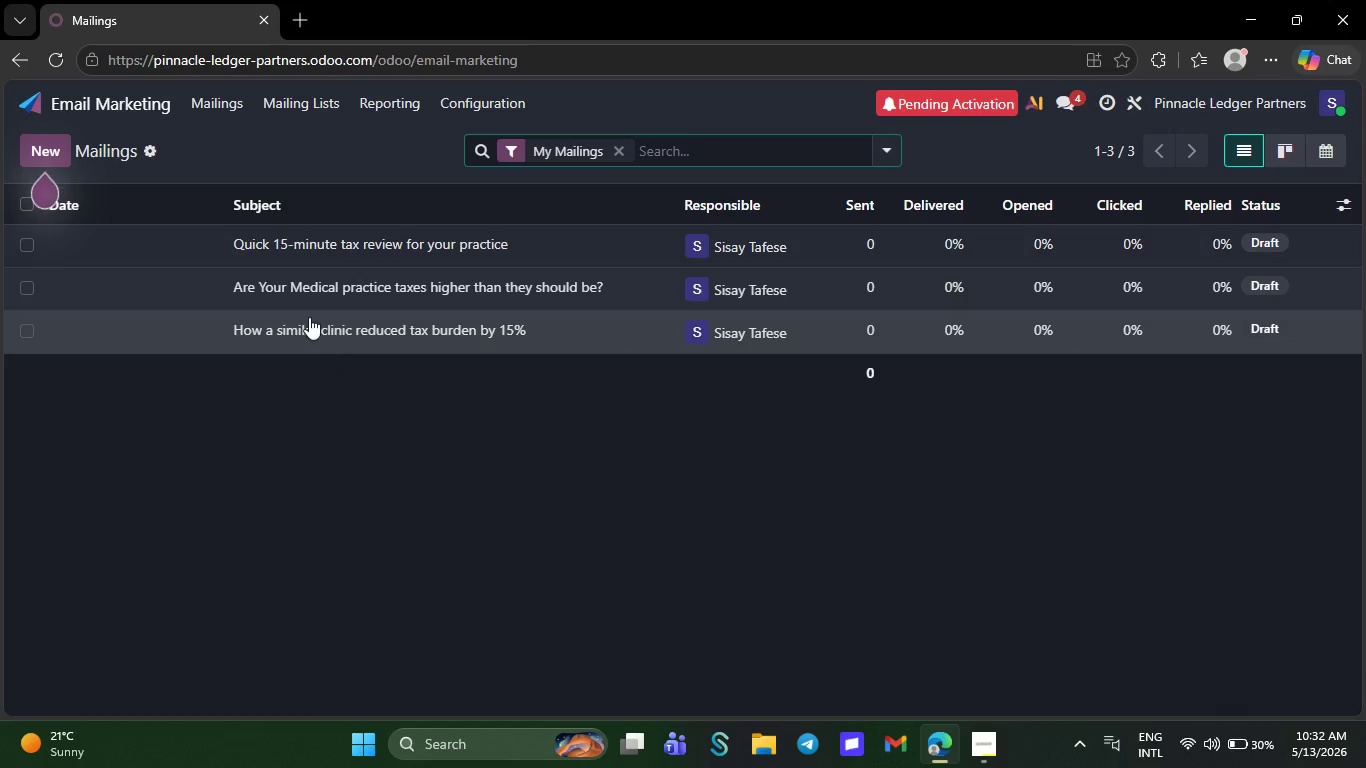 
left_click([321, 295])
 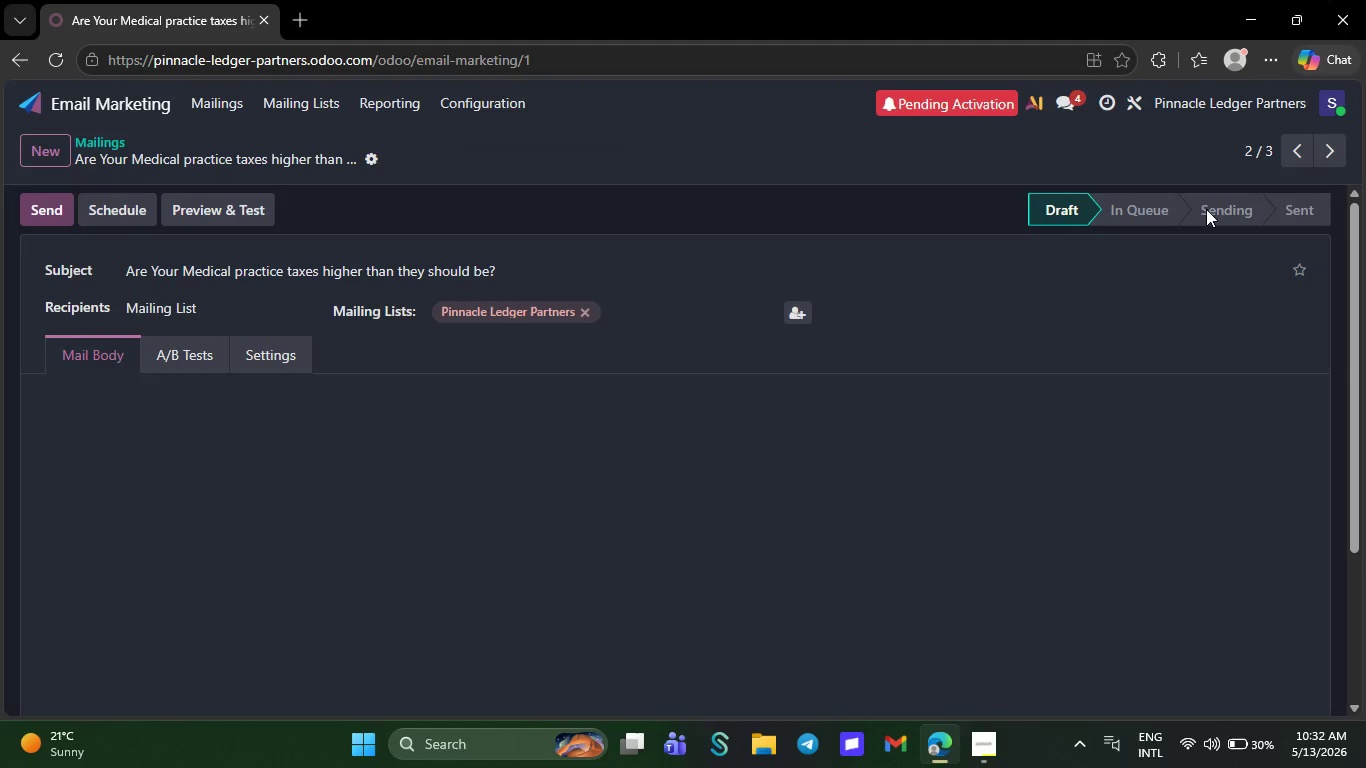 
left_click([1265, 66])
 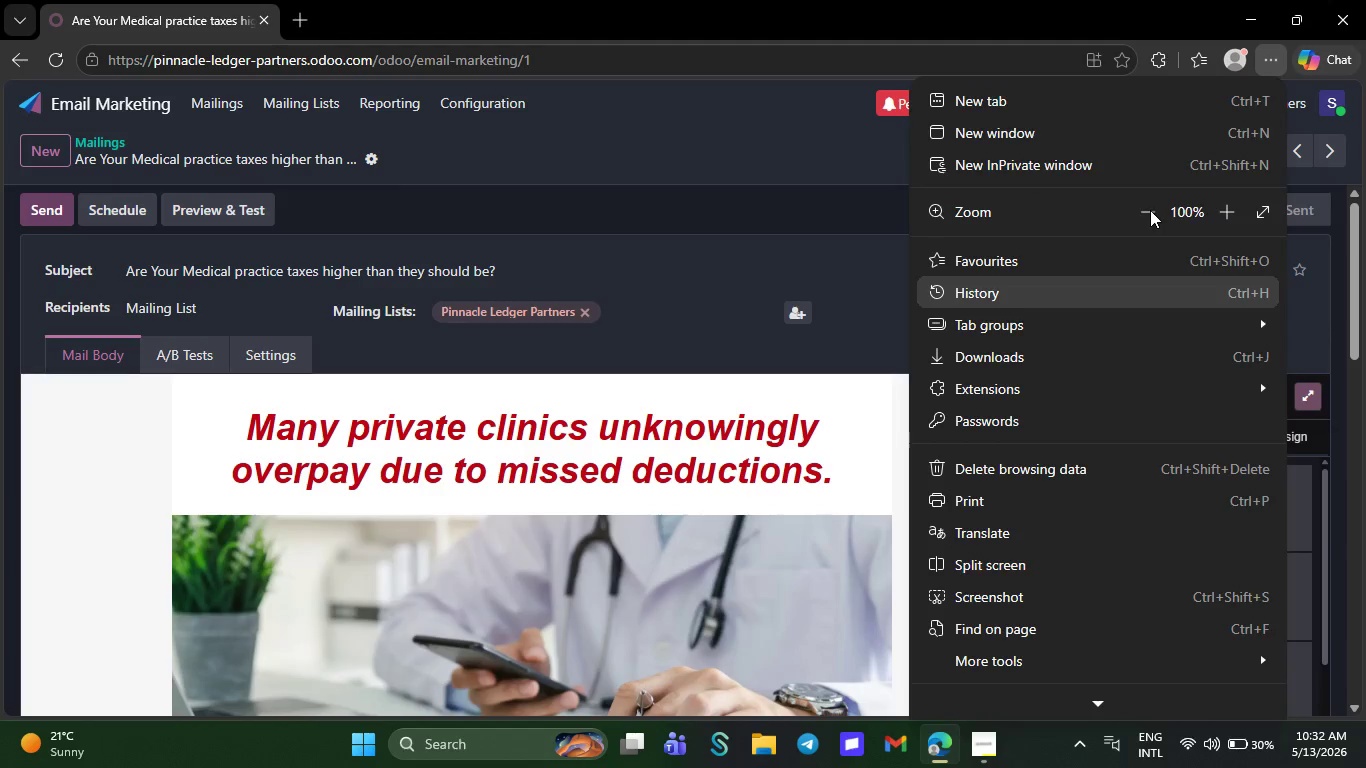 
double_click([1150, 210])
 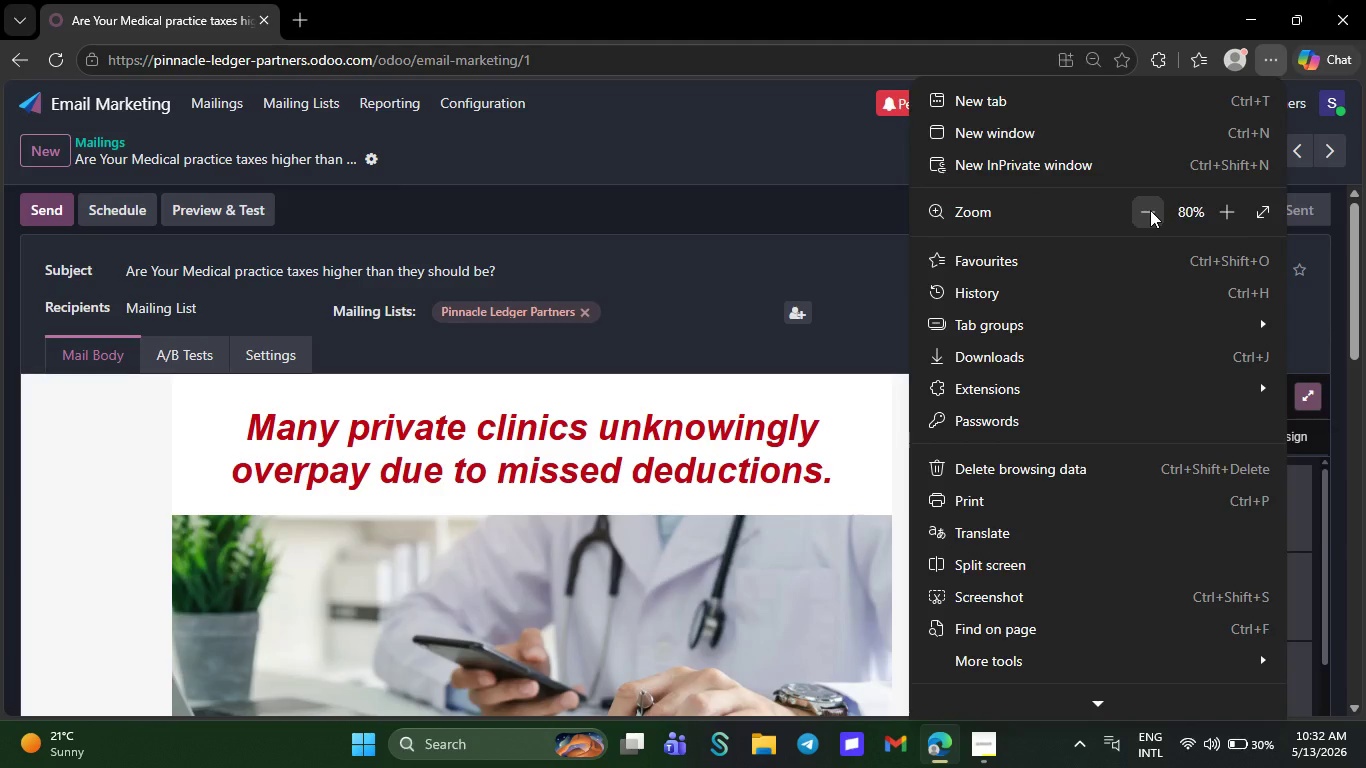 
triple_click([1150, 210])
 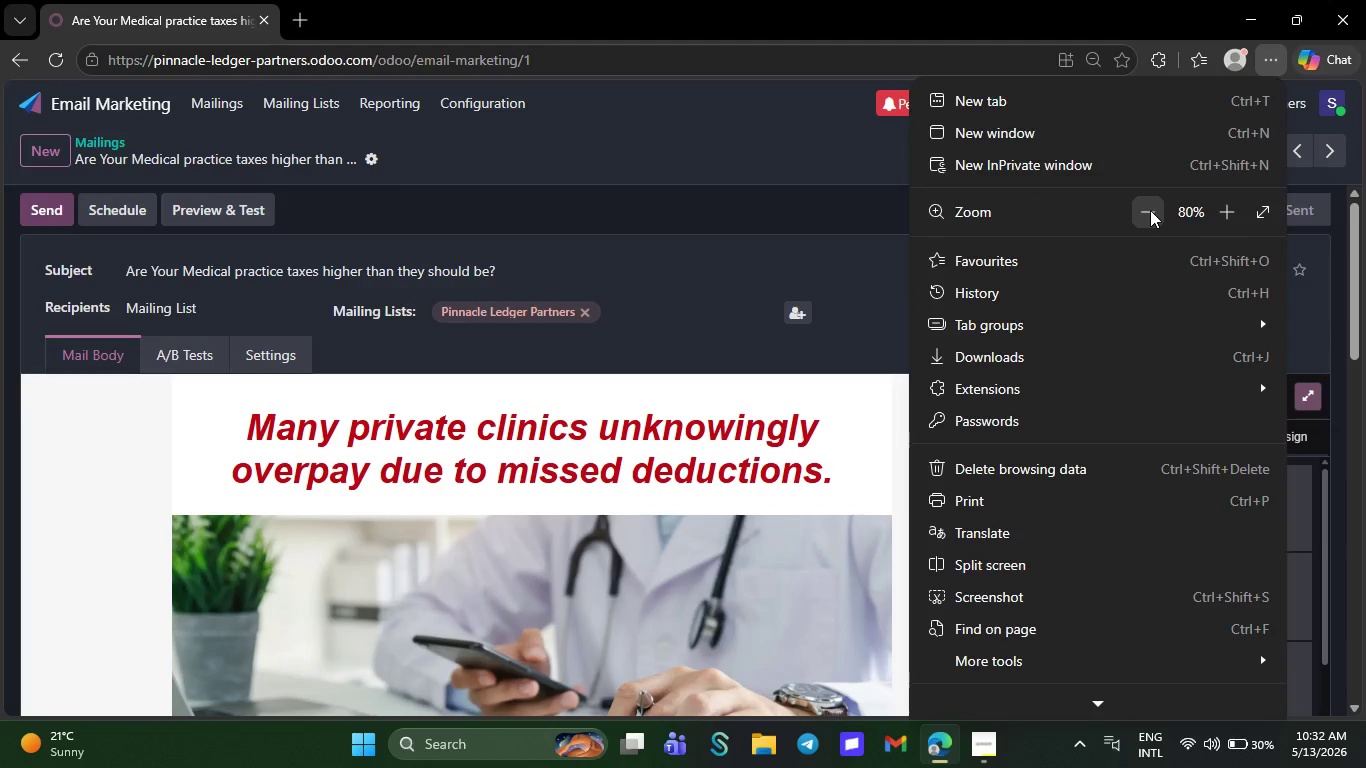 
triple_click([1150, 210])
 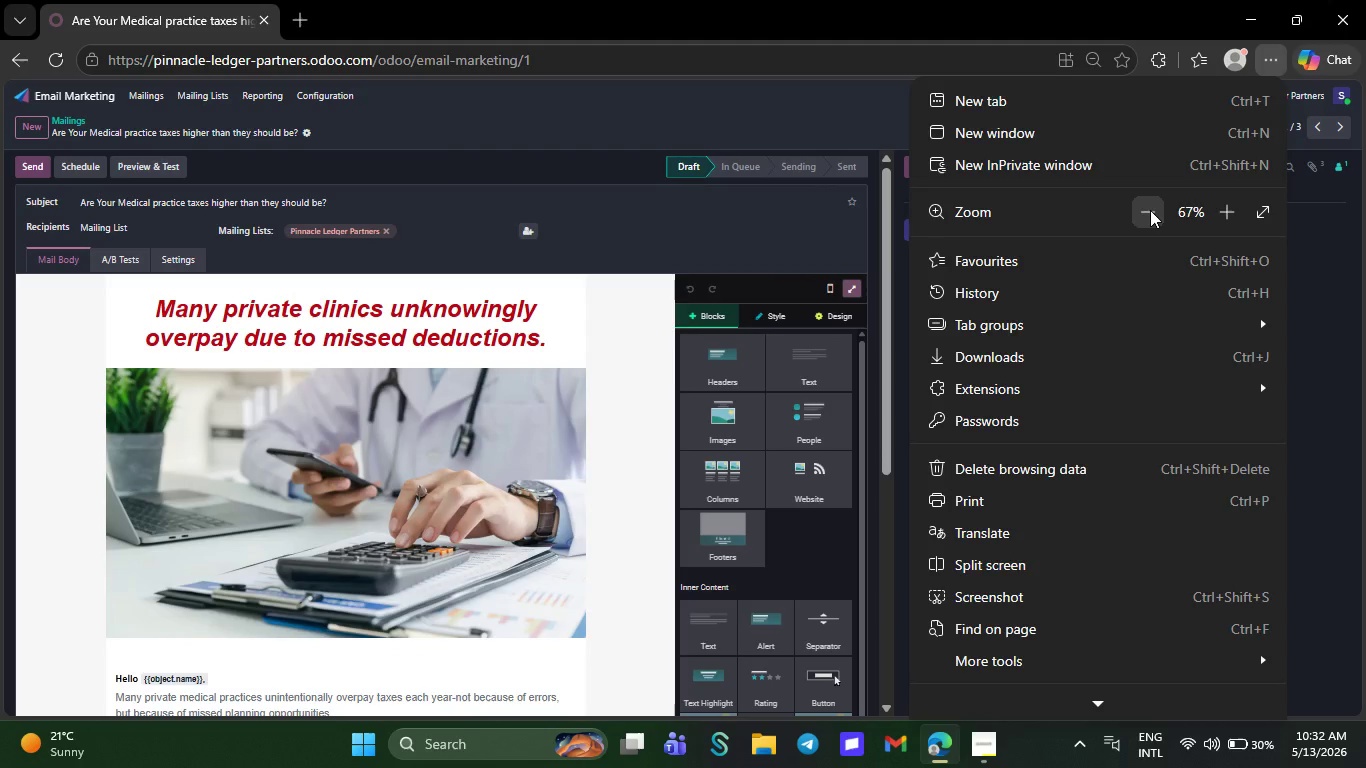 
left_click([1150, 210])
 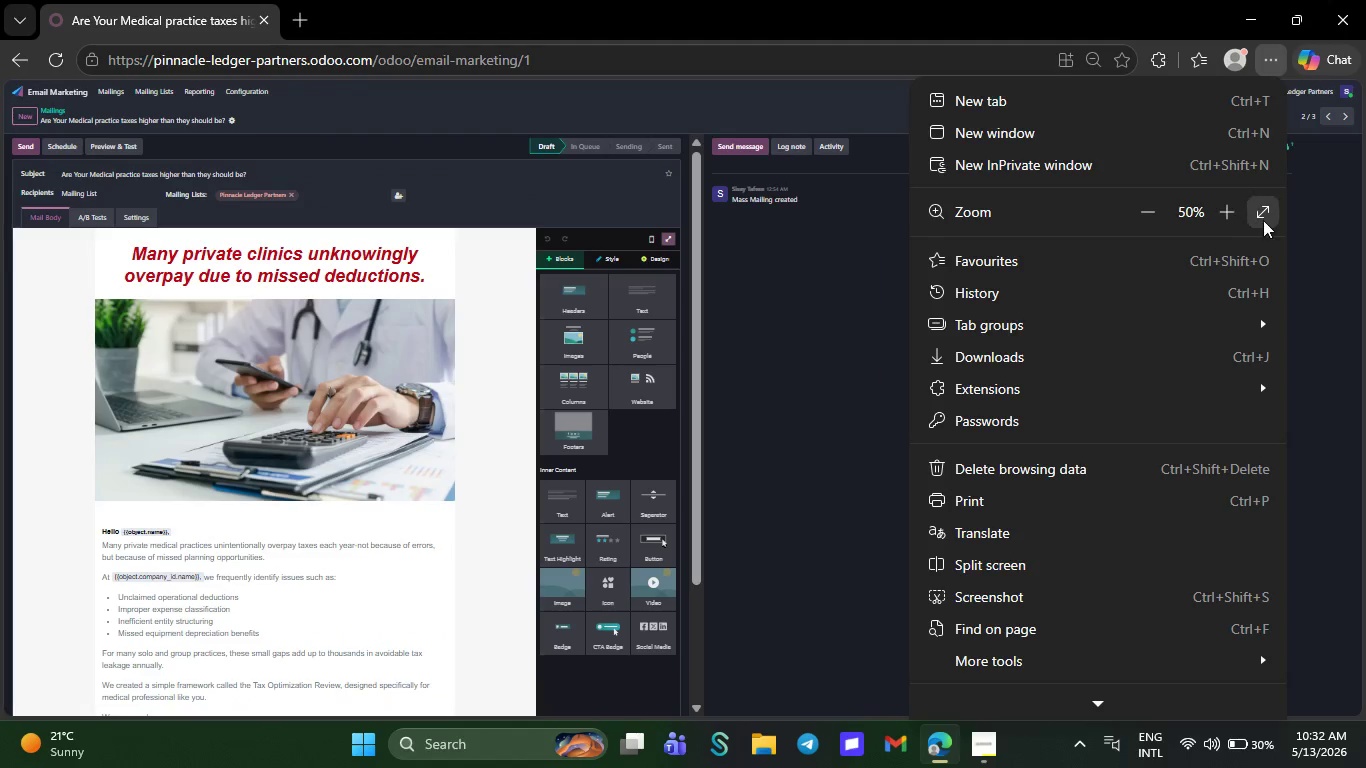 
left_click([1263, 220])
 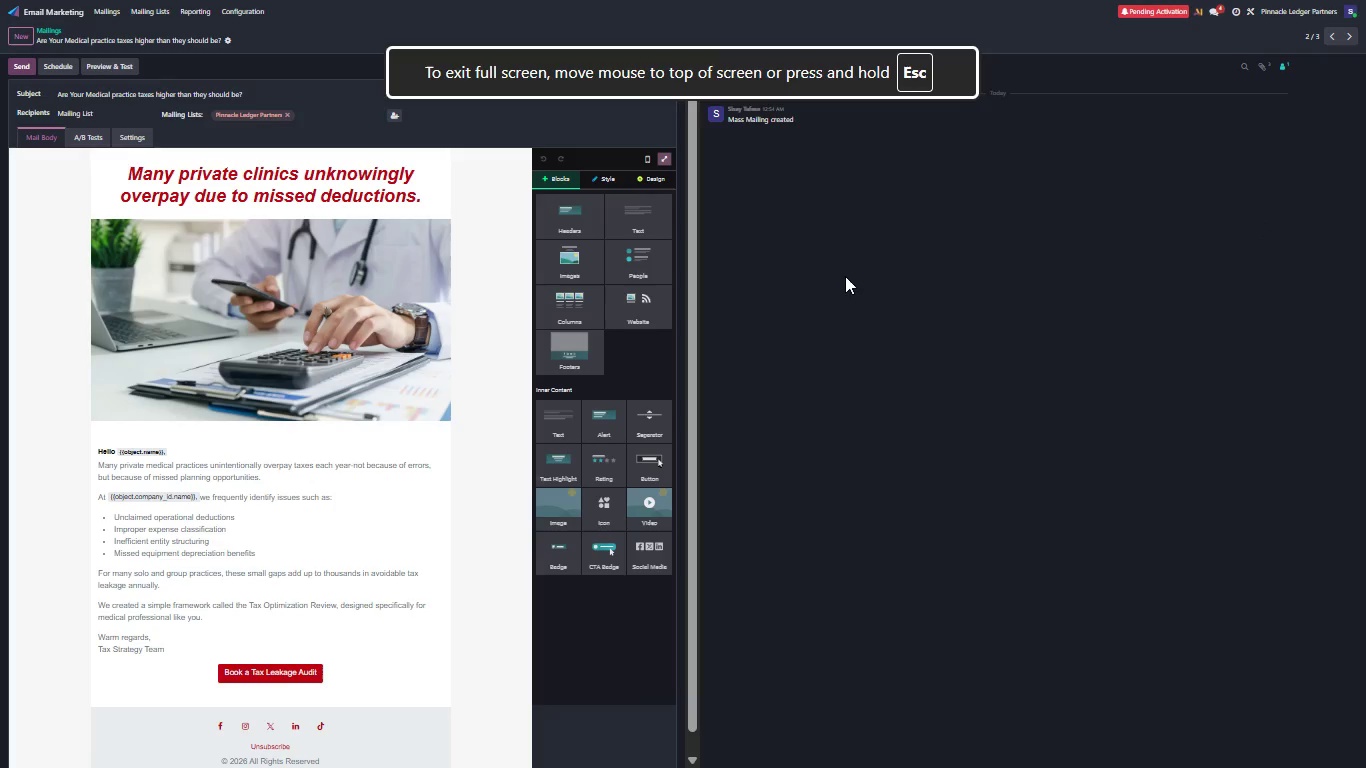 
mouse_move([667, 147])
 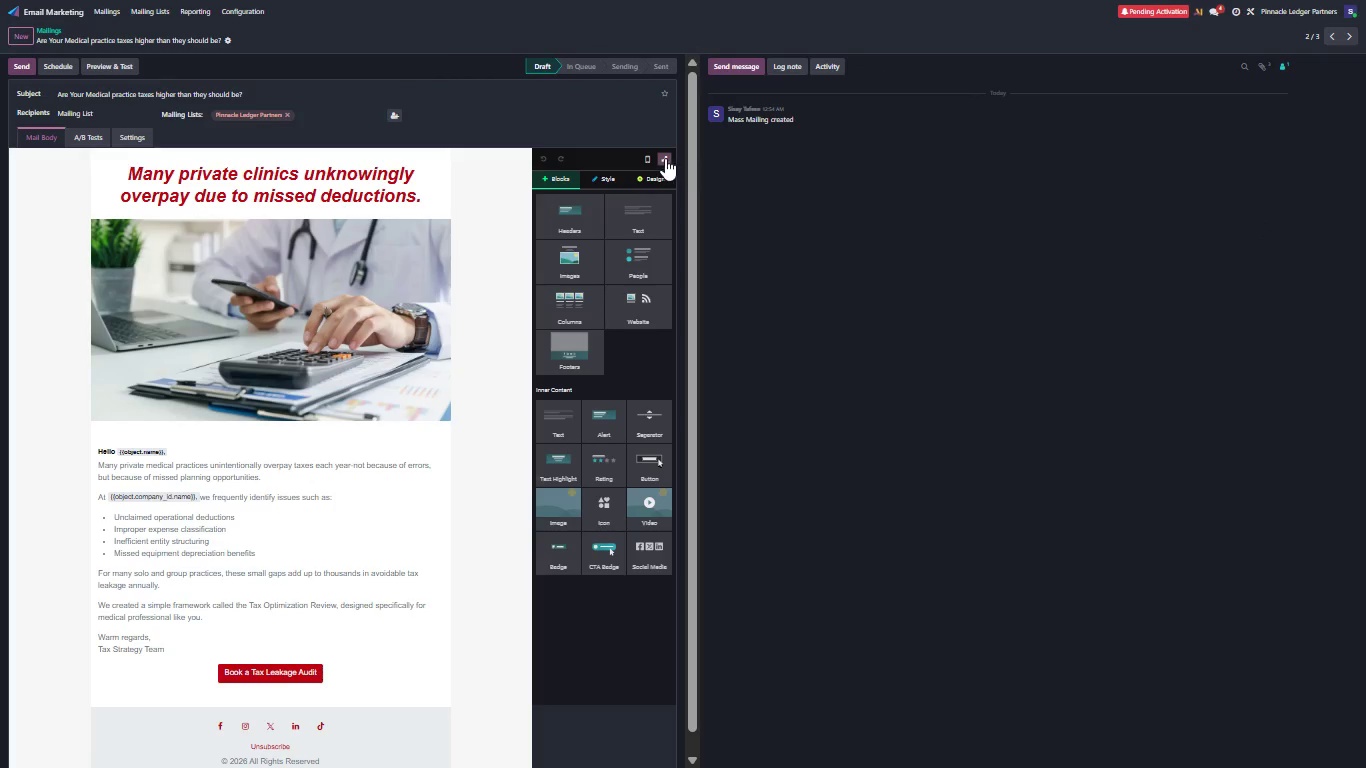 
left_click([665, 158])
 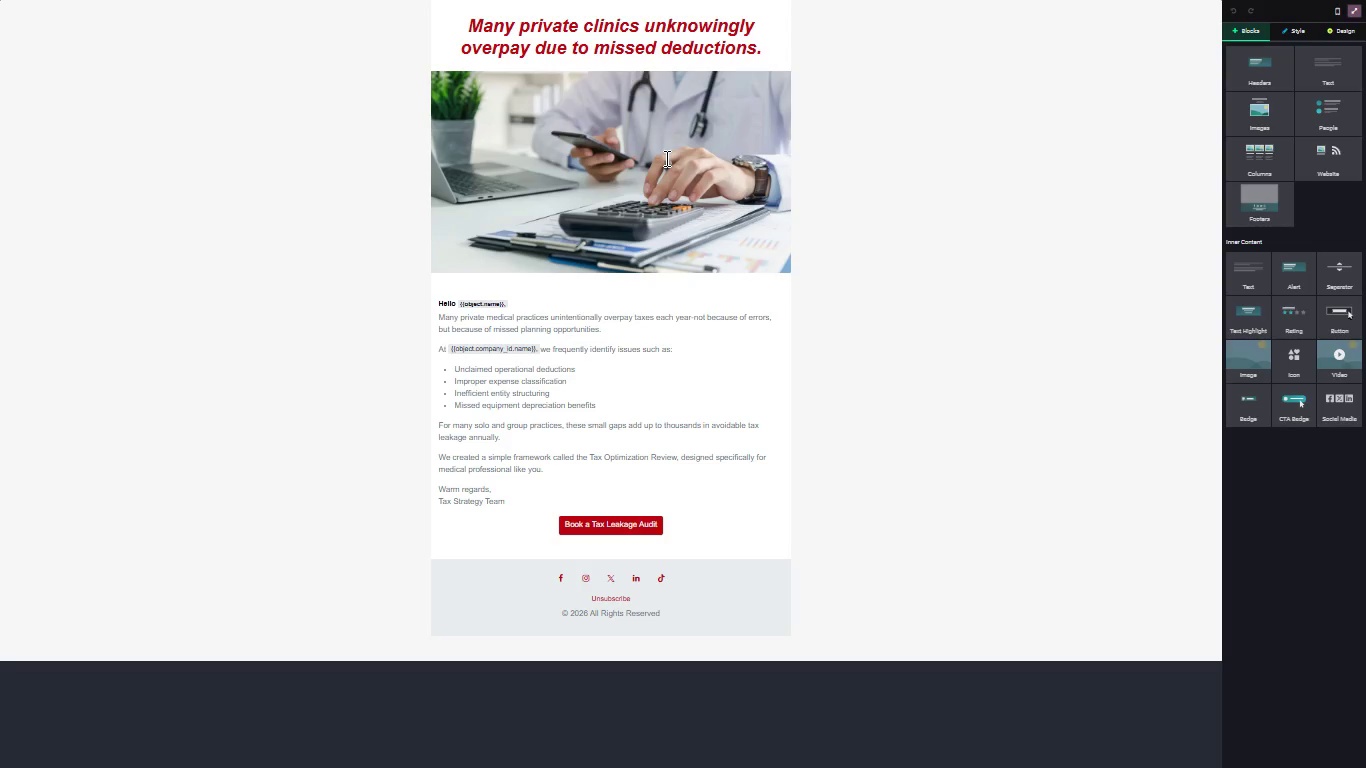 
key(Control+Equal)
 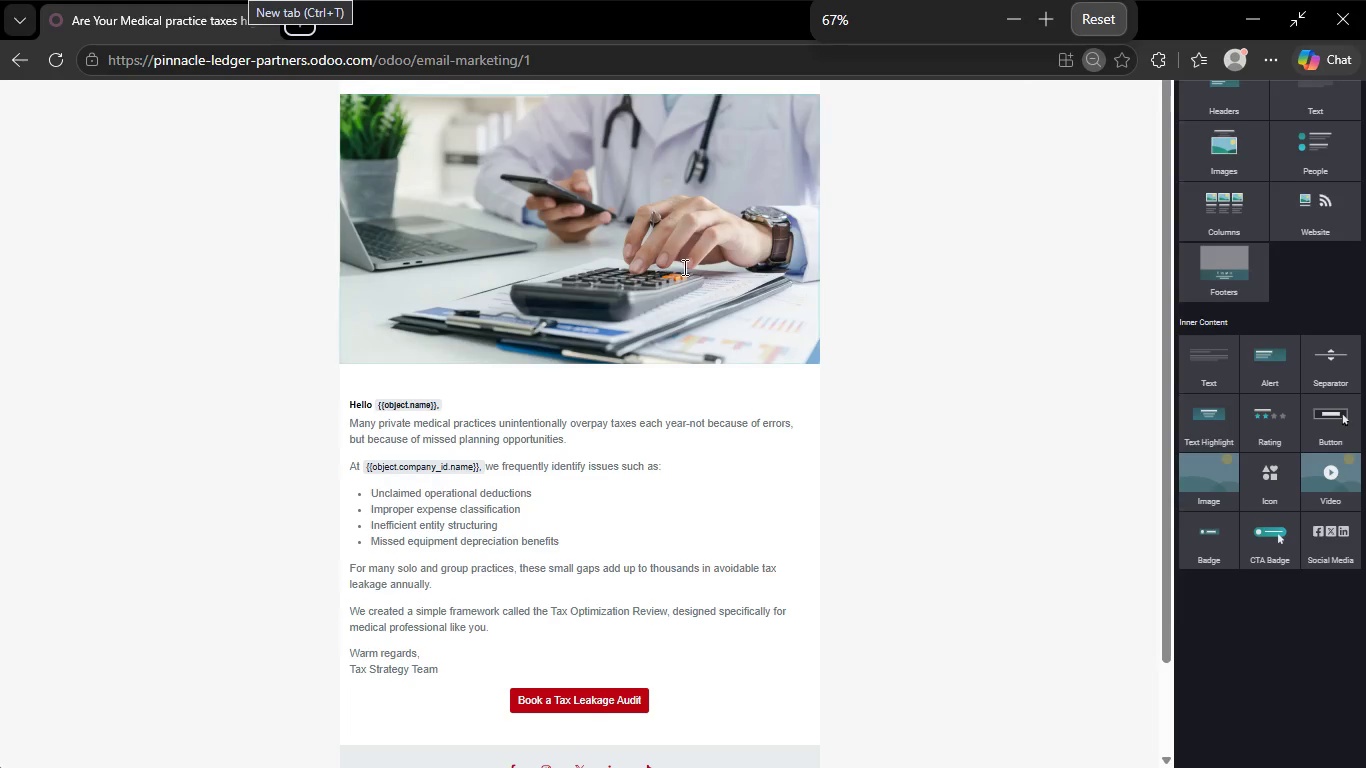 
left_click([683, 267])
 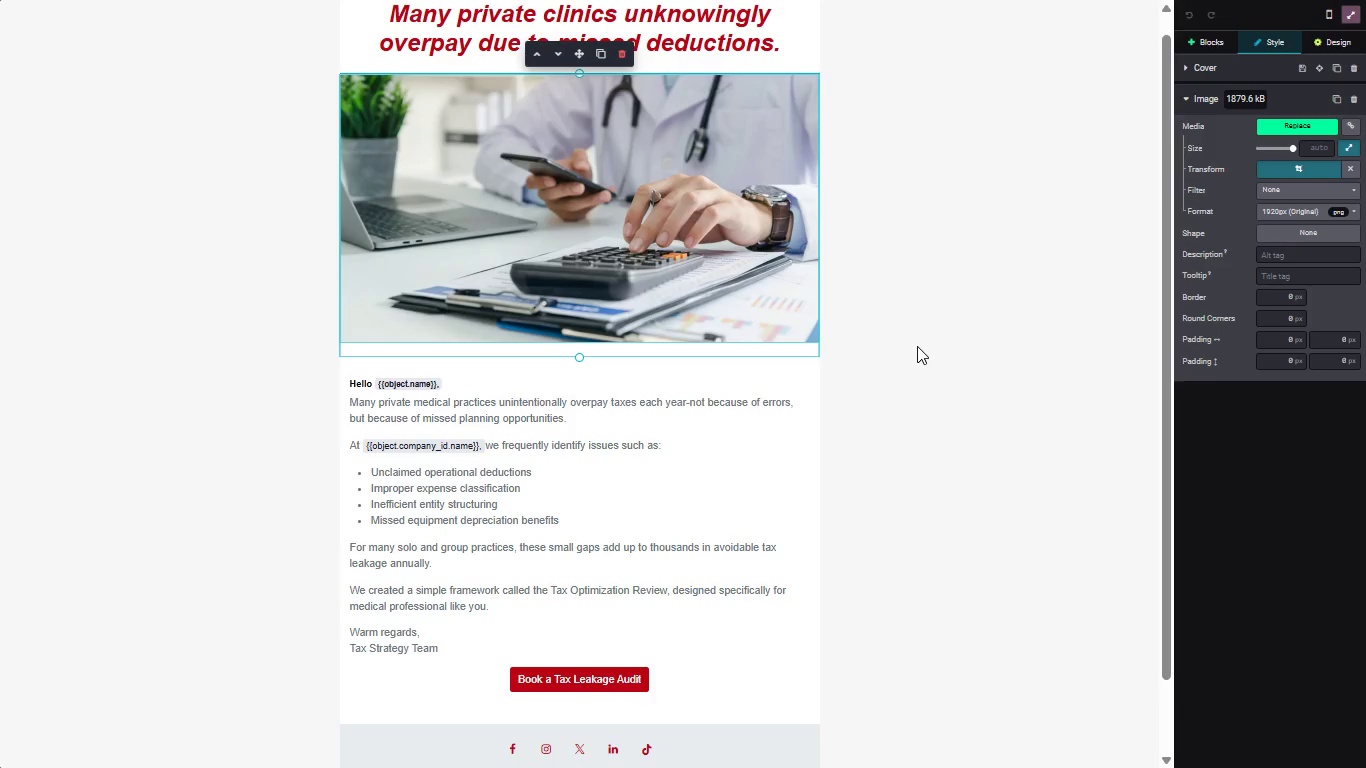 
wait(7.69)
 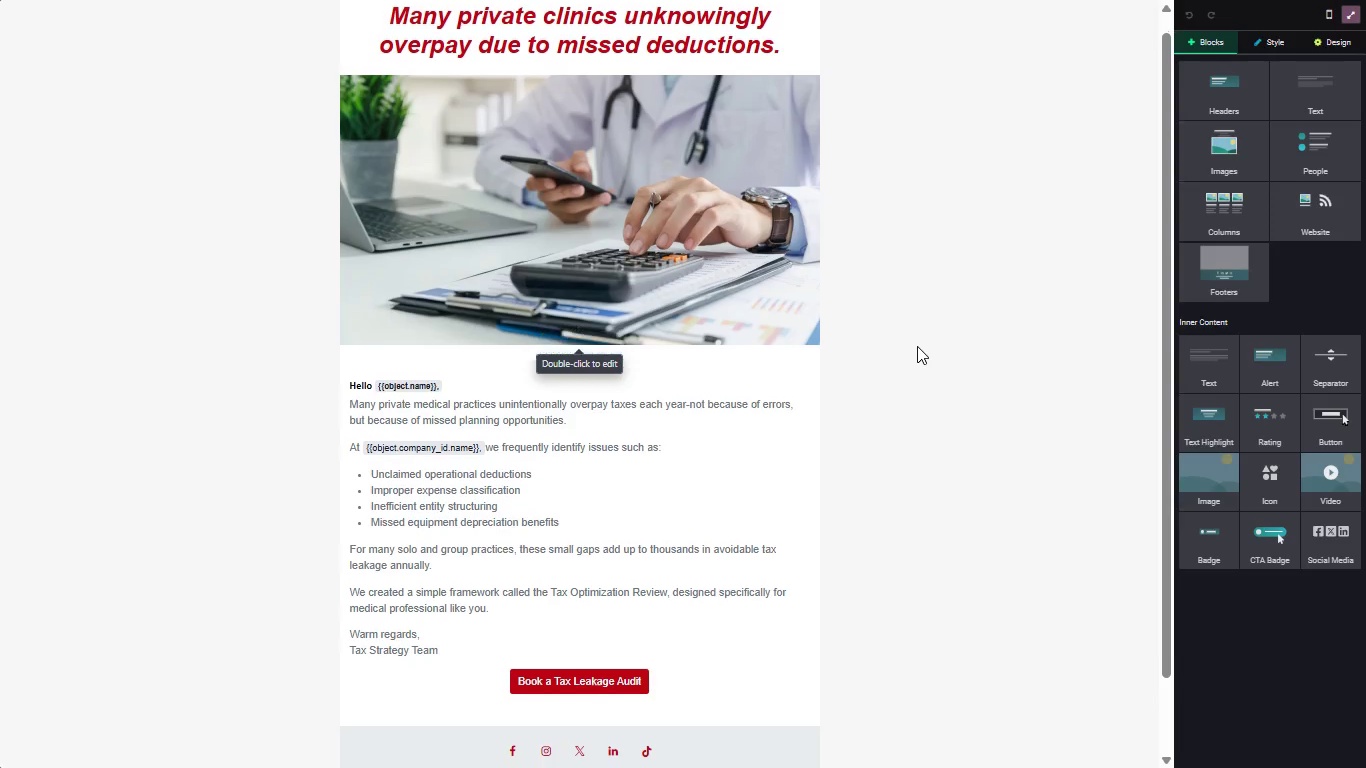 
key(Meta+PrintScreen)
 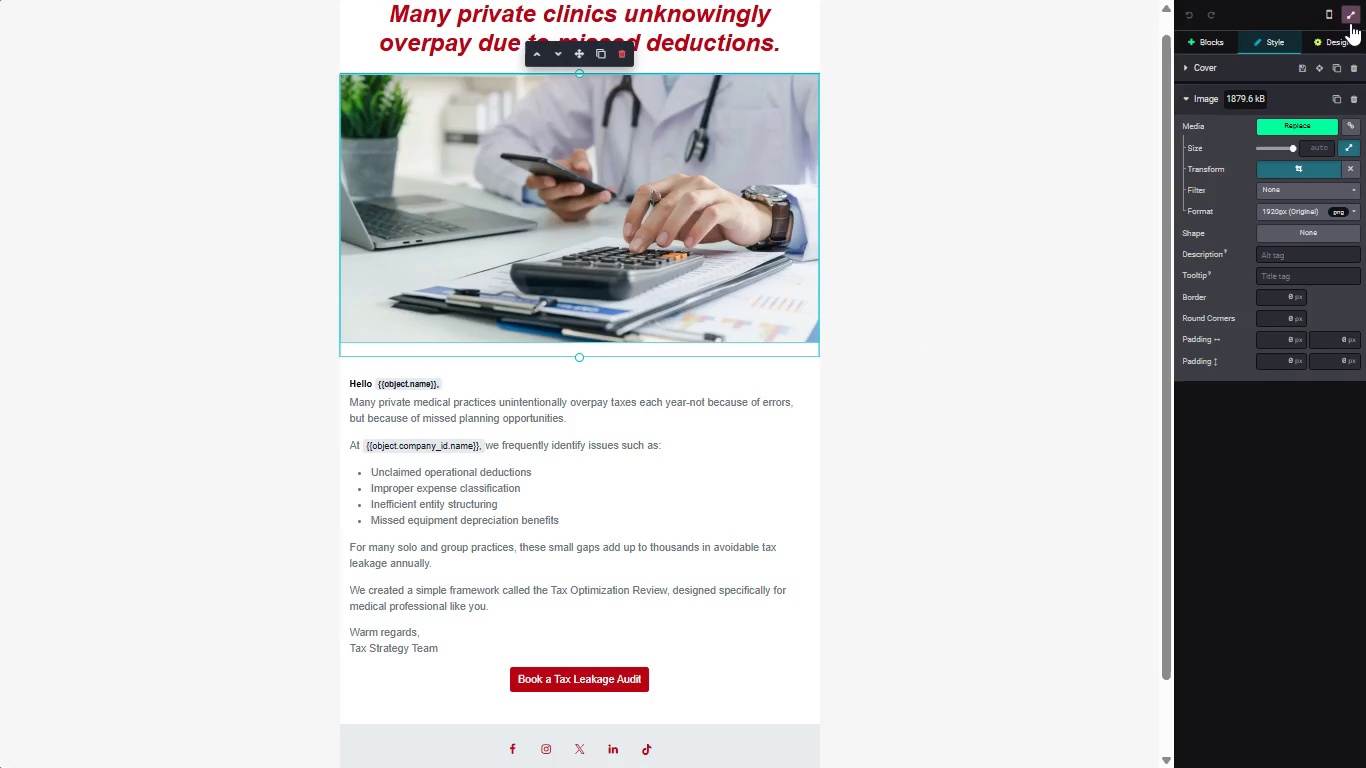 
left_click([1350, 20])
 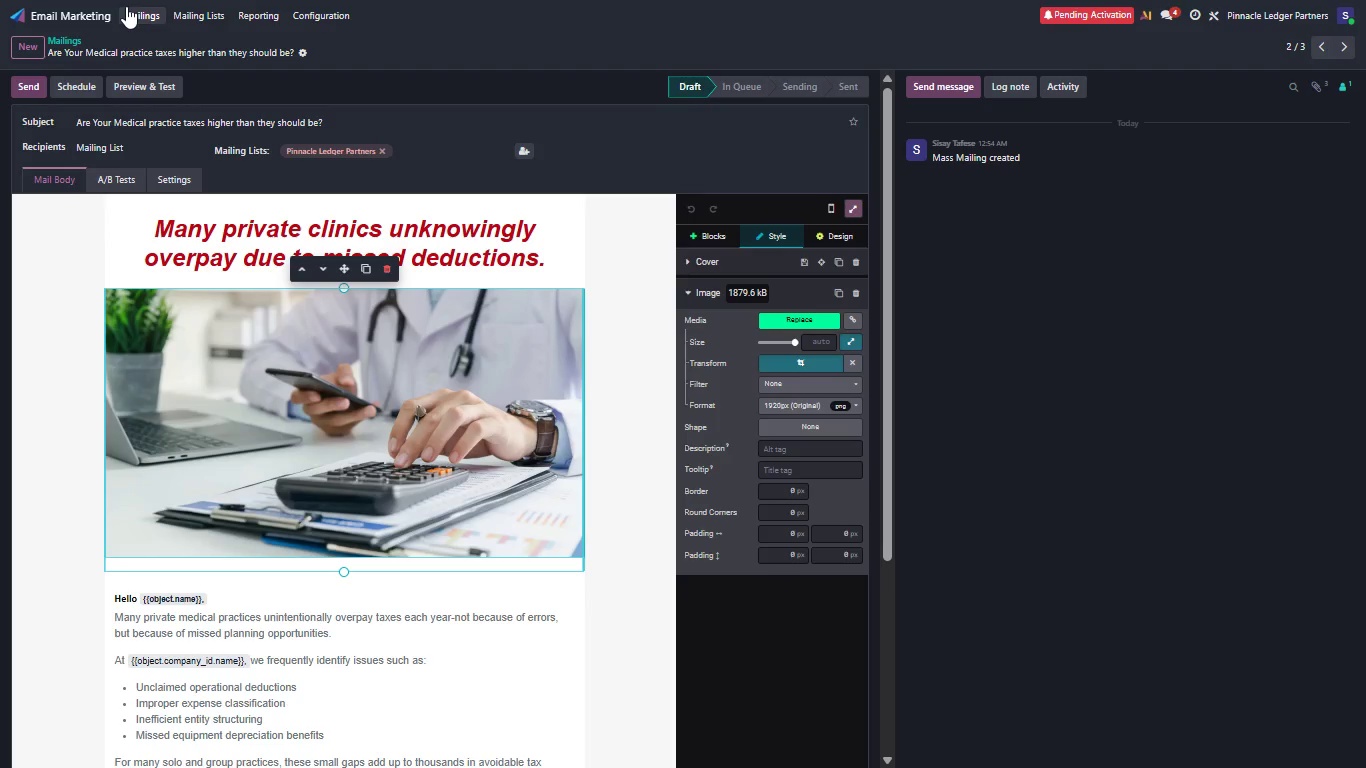 
left_click([123, 6])
 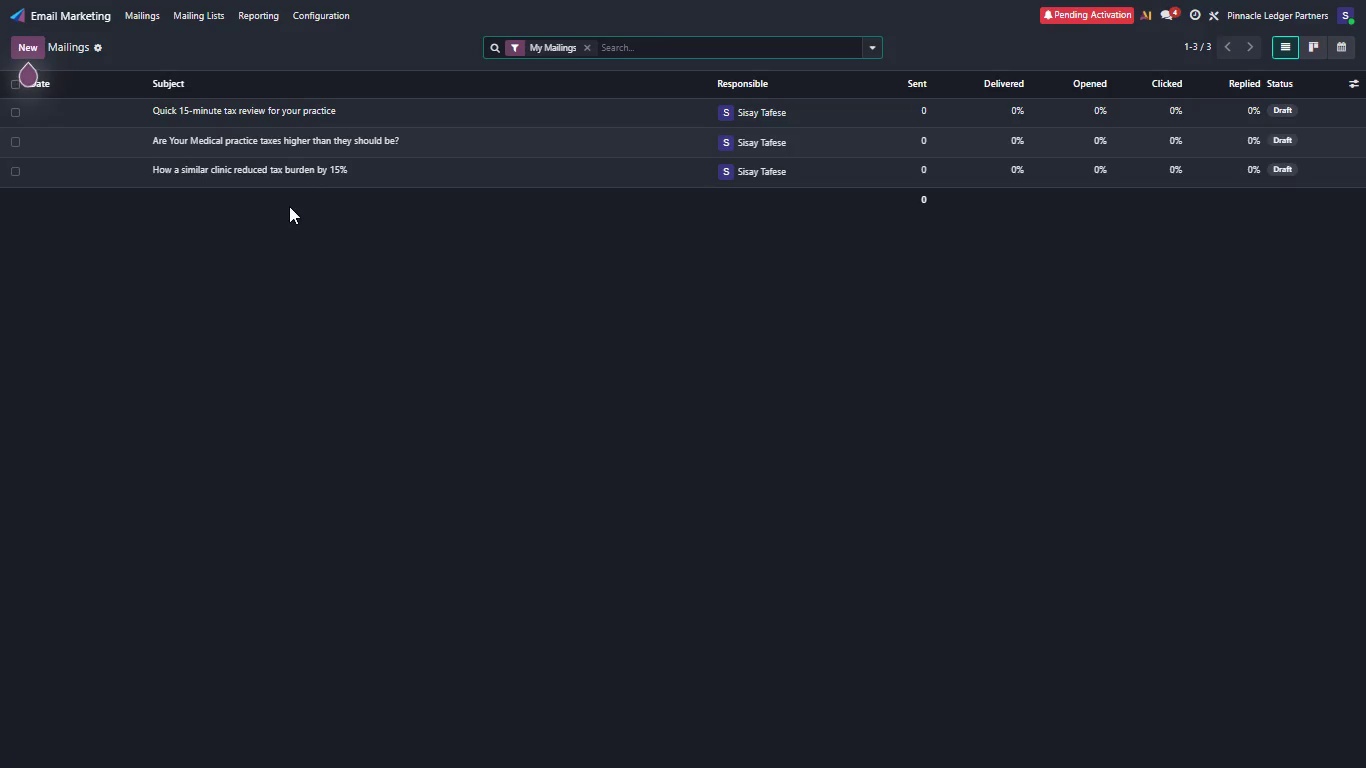 
left_click([271, 175])
 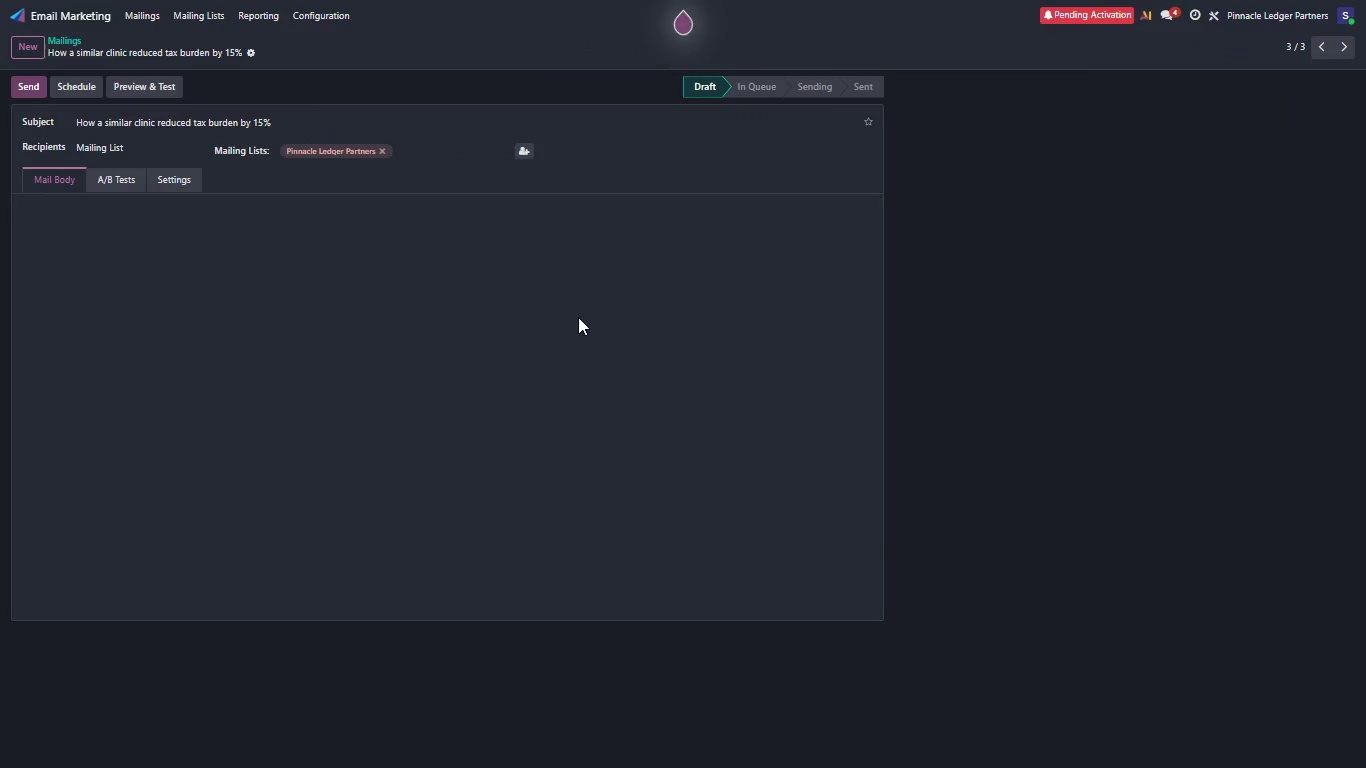 
left_click([853, 209])
 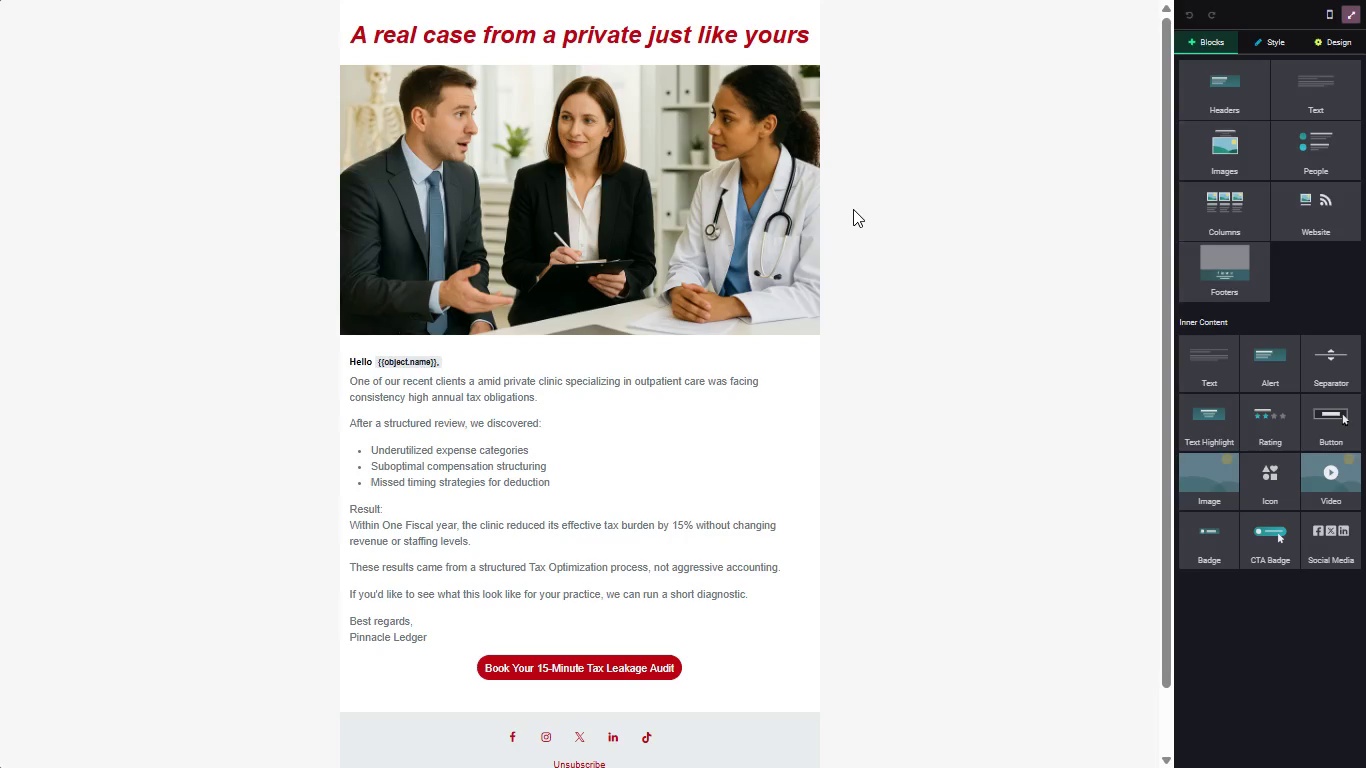 
wait(9.17)
 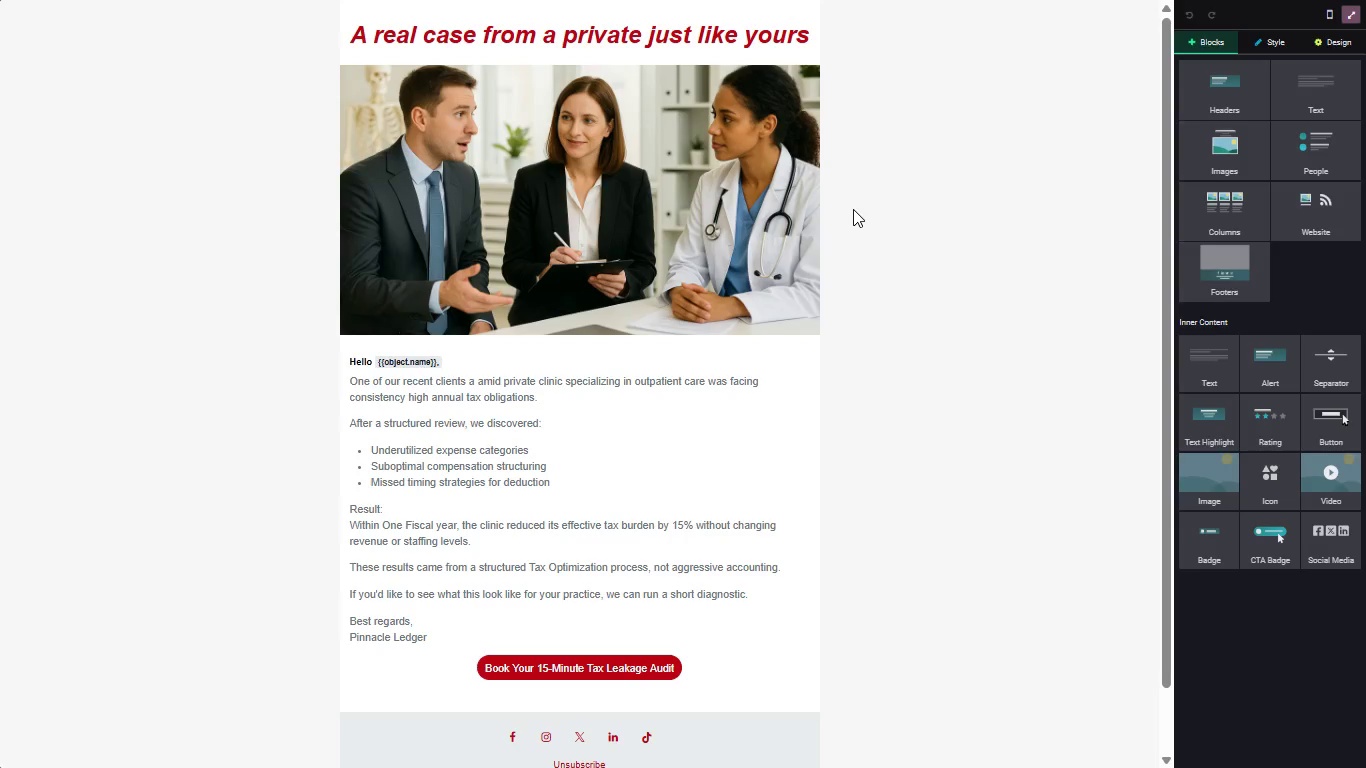 
key(Meta+PrintScreen)
 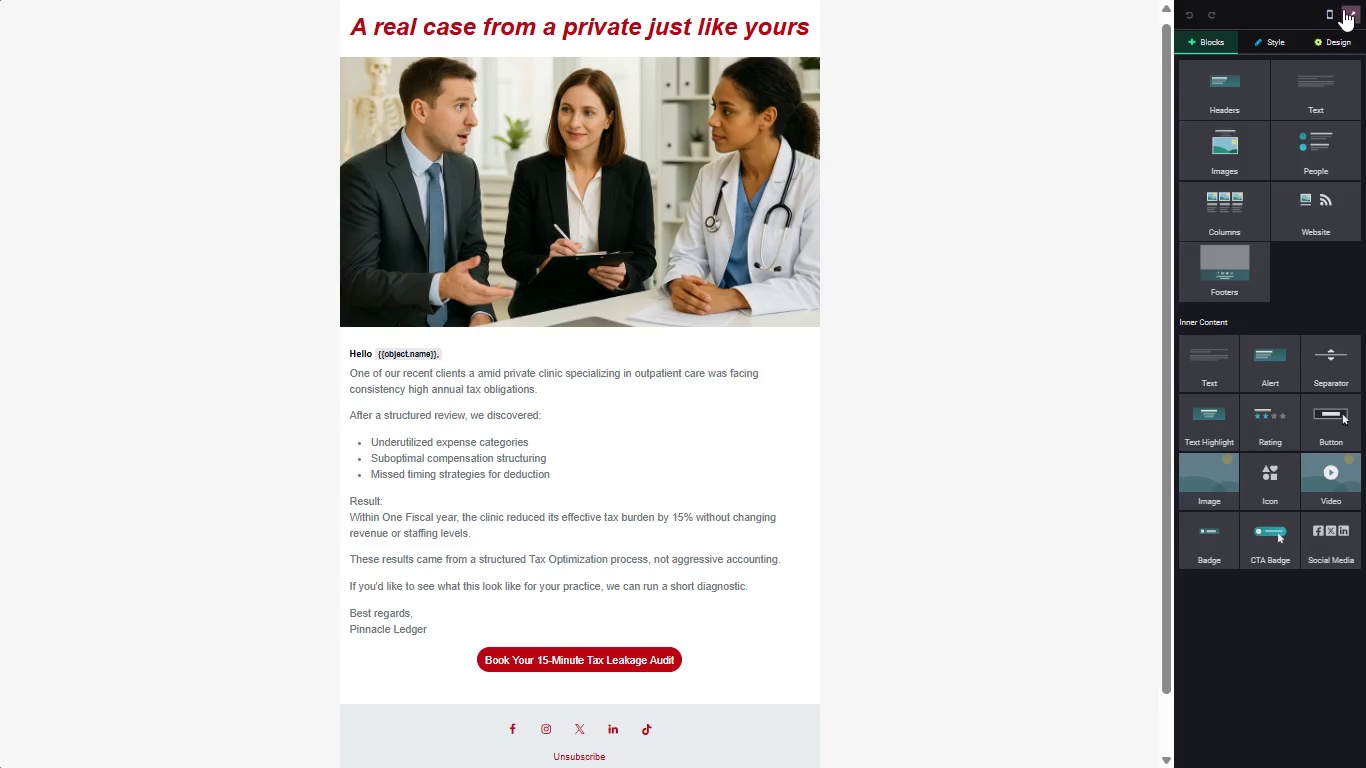 
wait(5.25)
 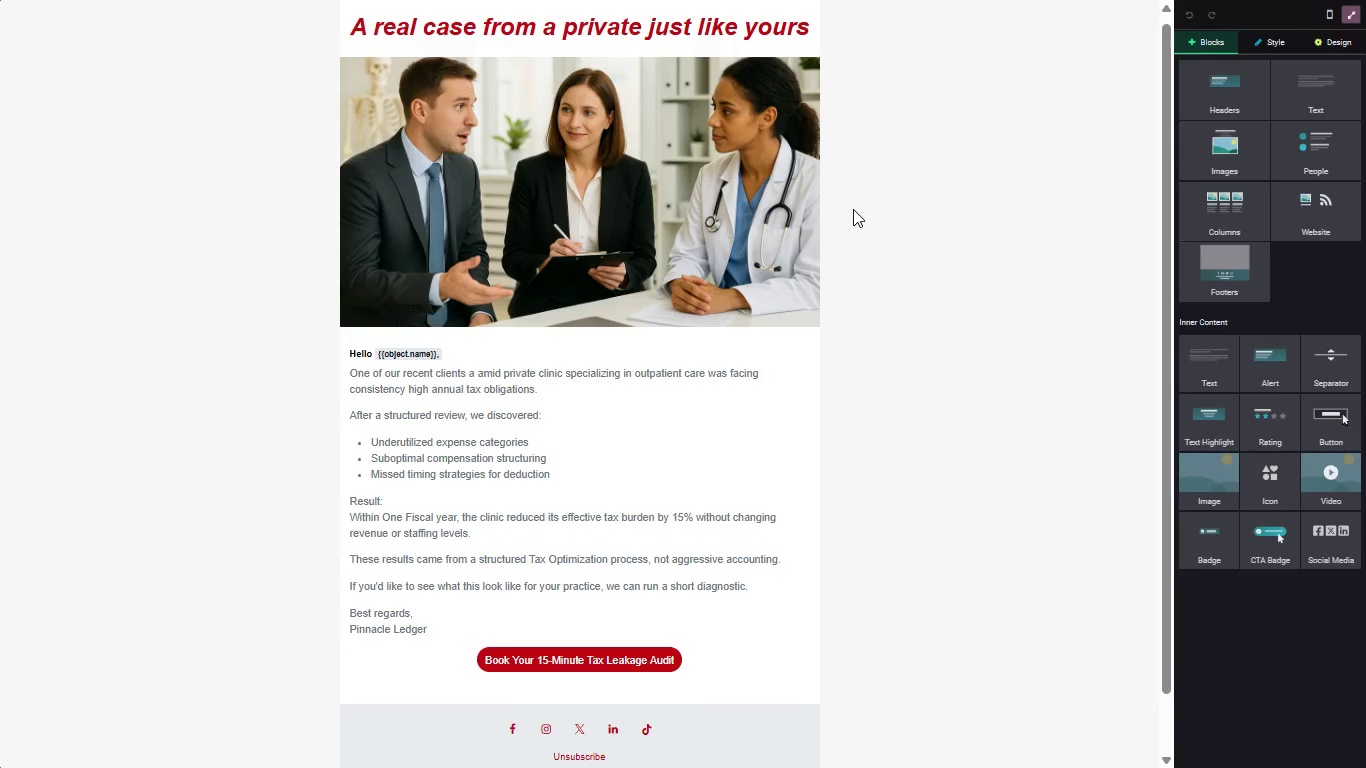 
left_click([1350, 14])
 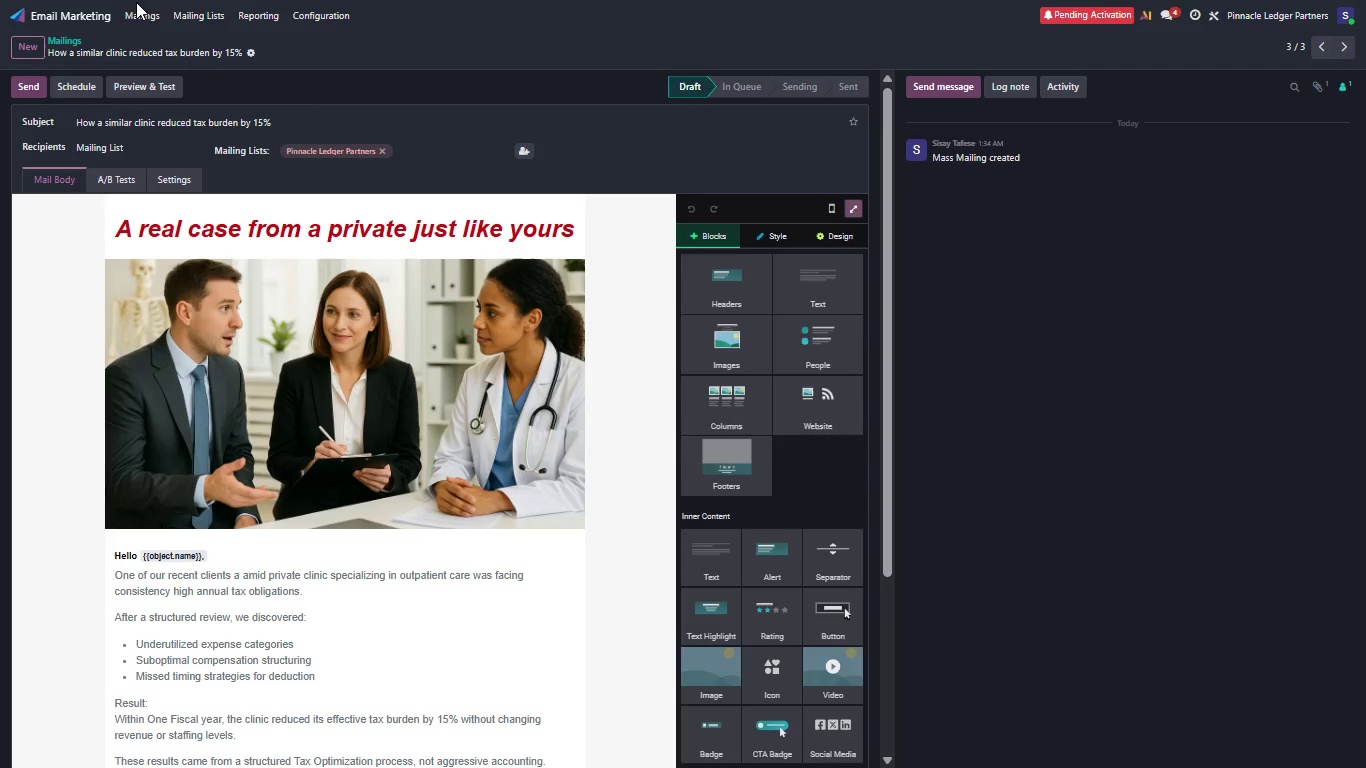 
left_click([136, 13])
 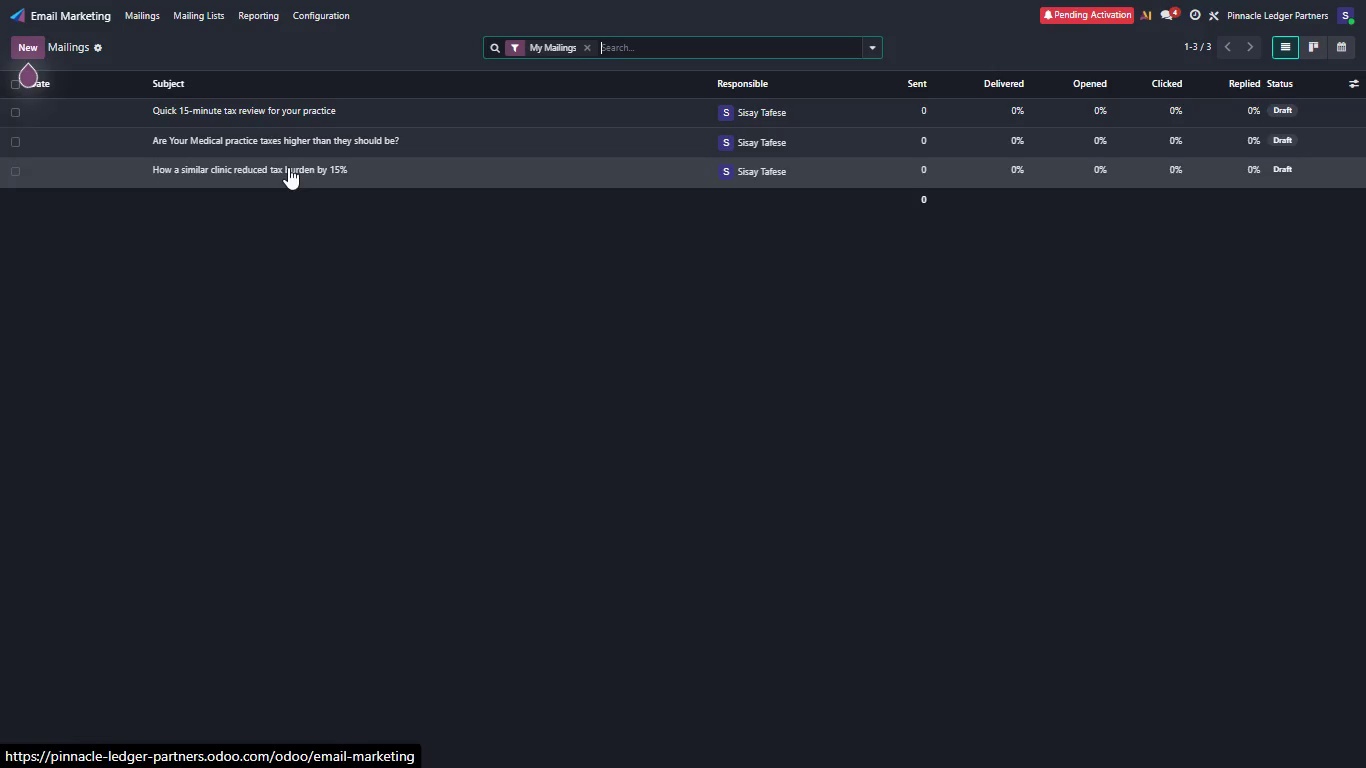 
left_click([307, 110])
 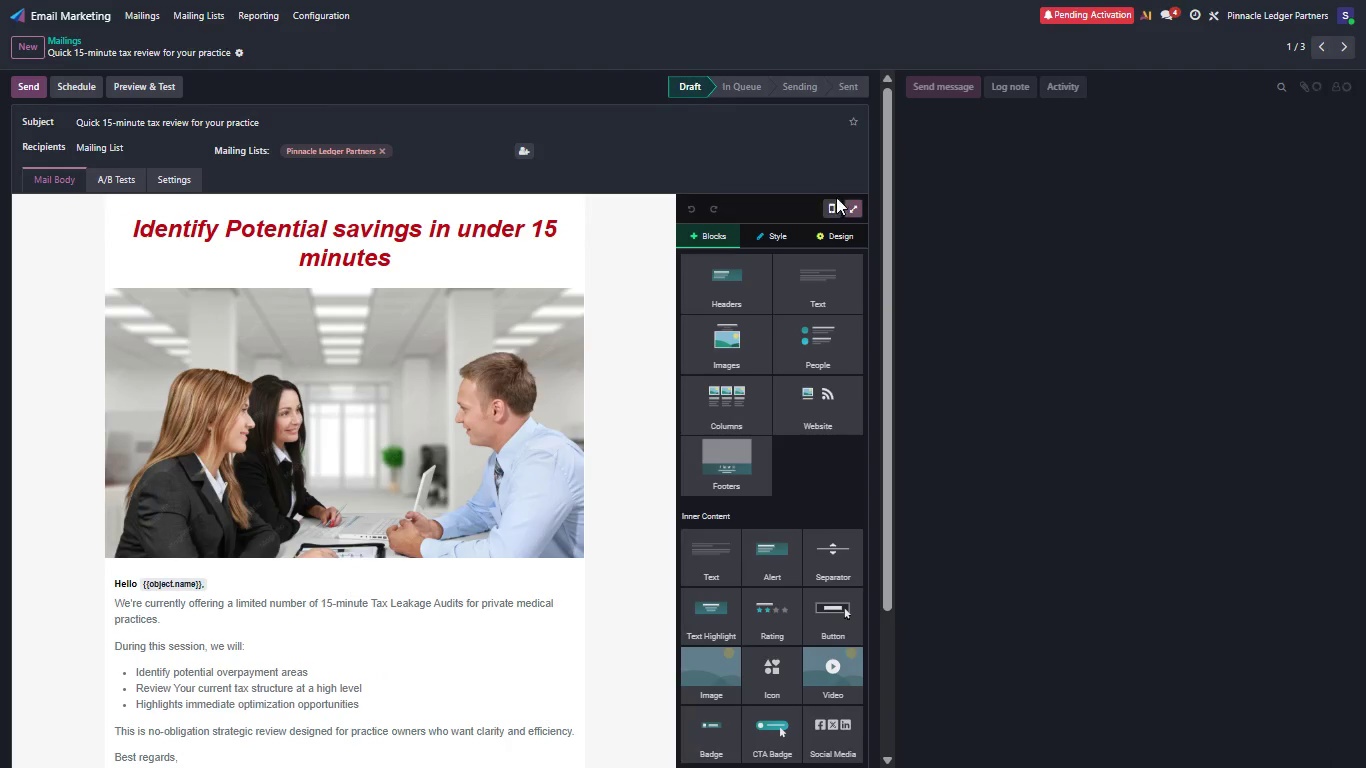 
left_click([854, 212])
 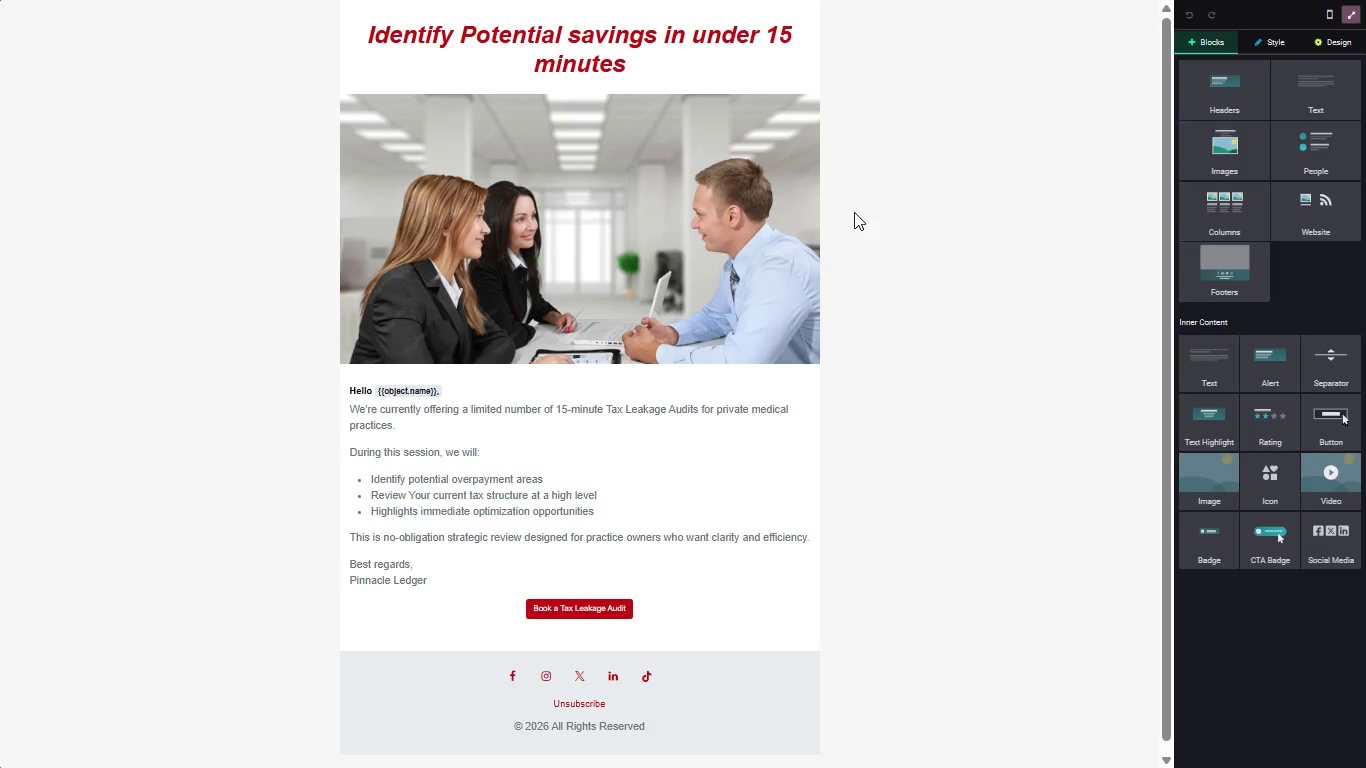 
key(Meta+PrintScreen)
 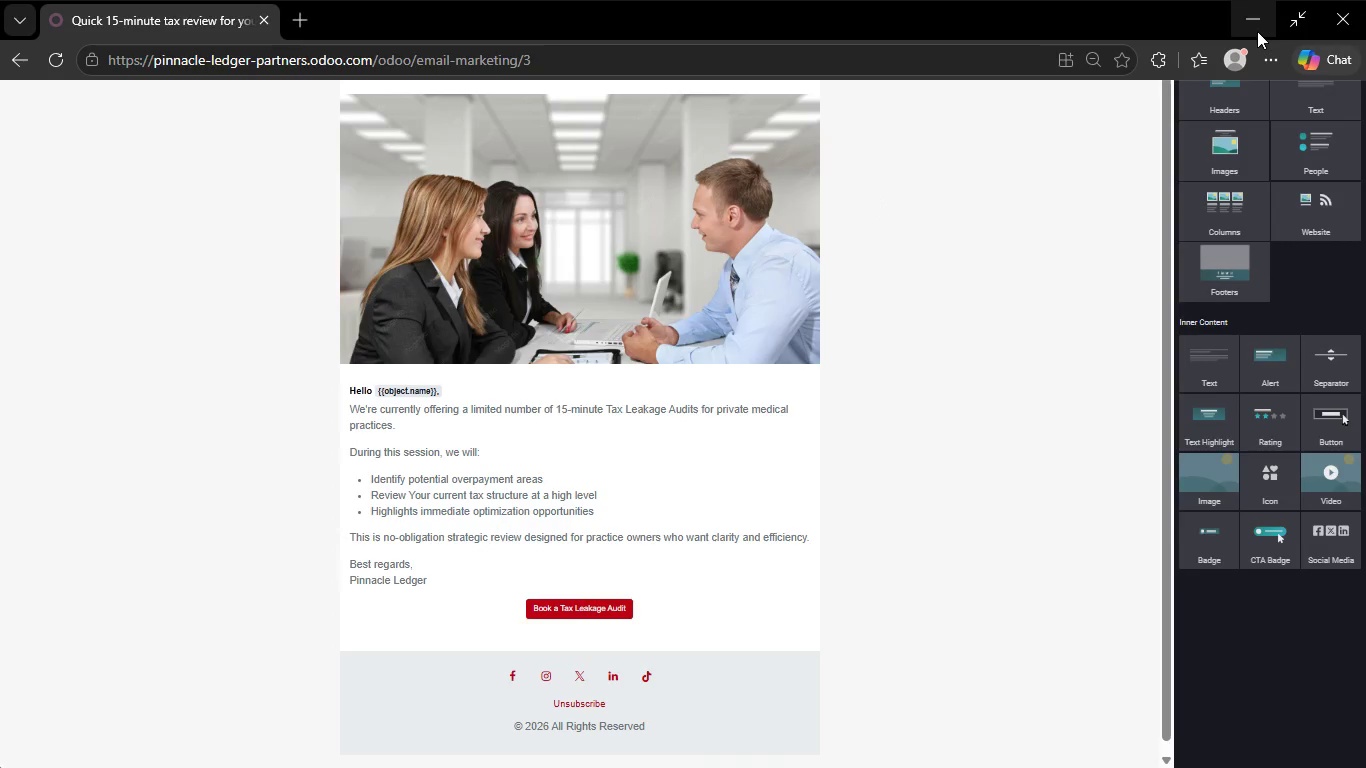 
left_click([1287, 24])
 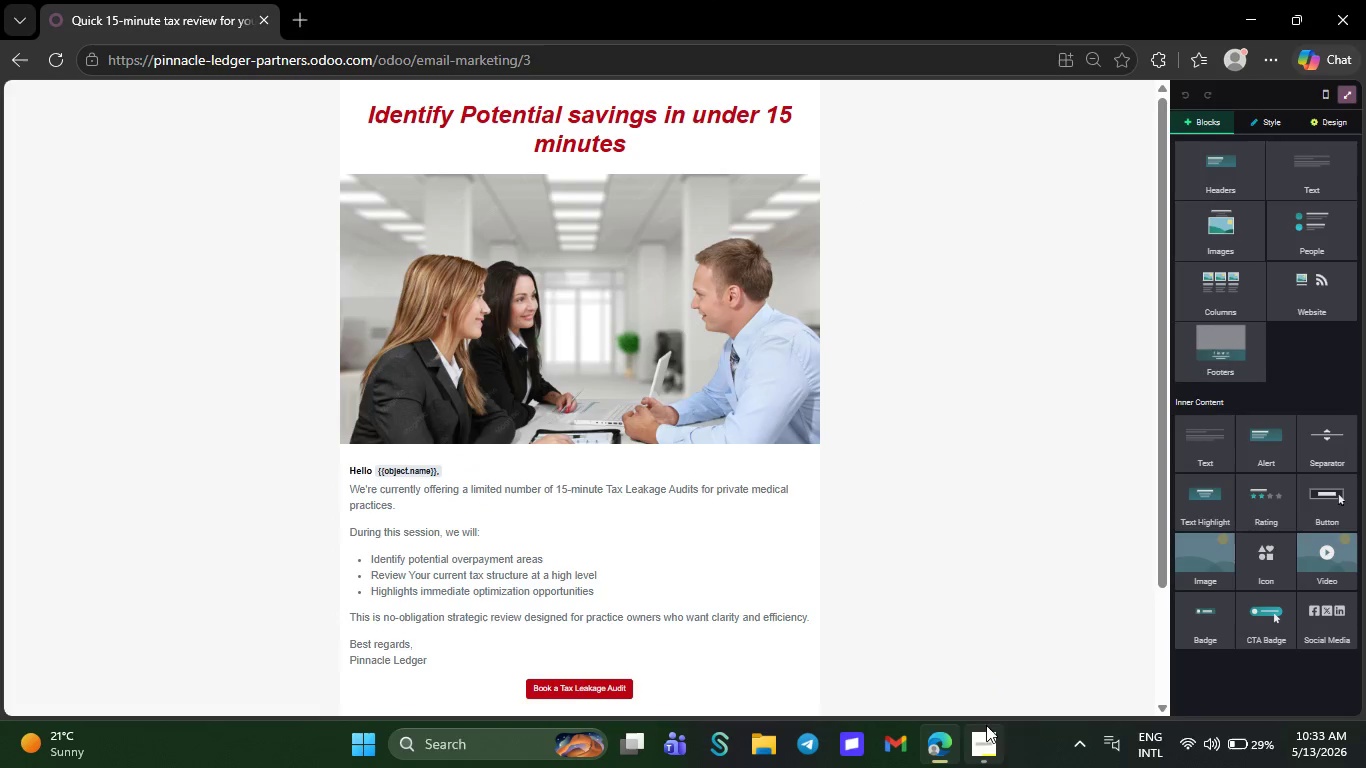 
left_click([988, 738])